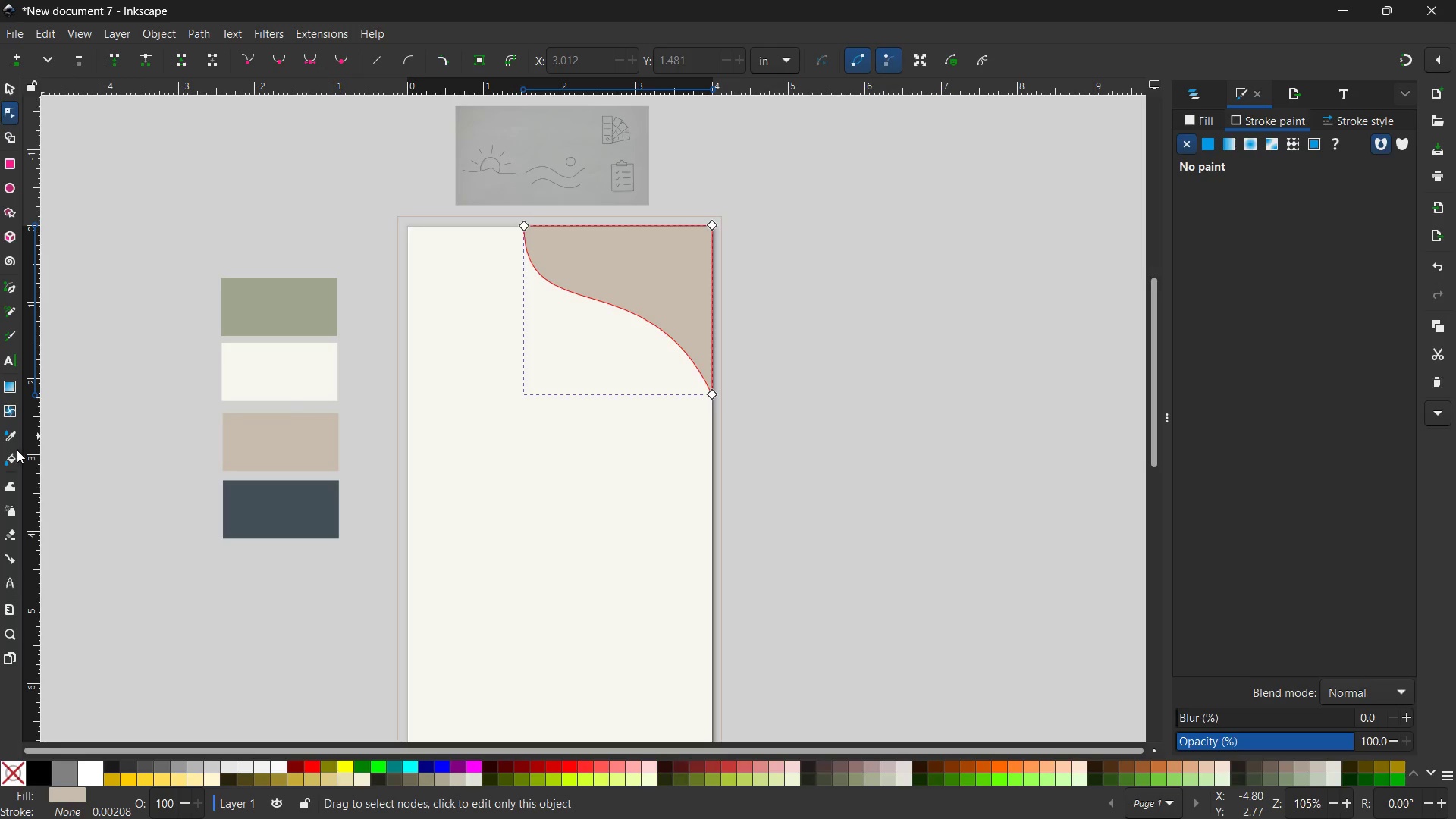 
left_click([13, 431])
 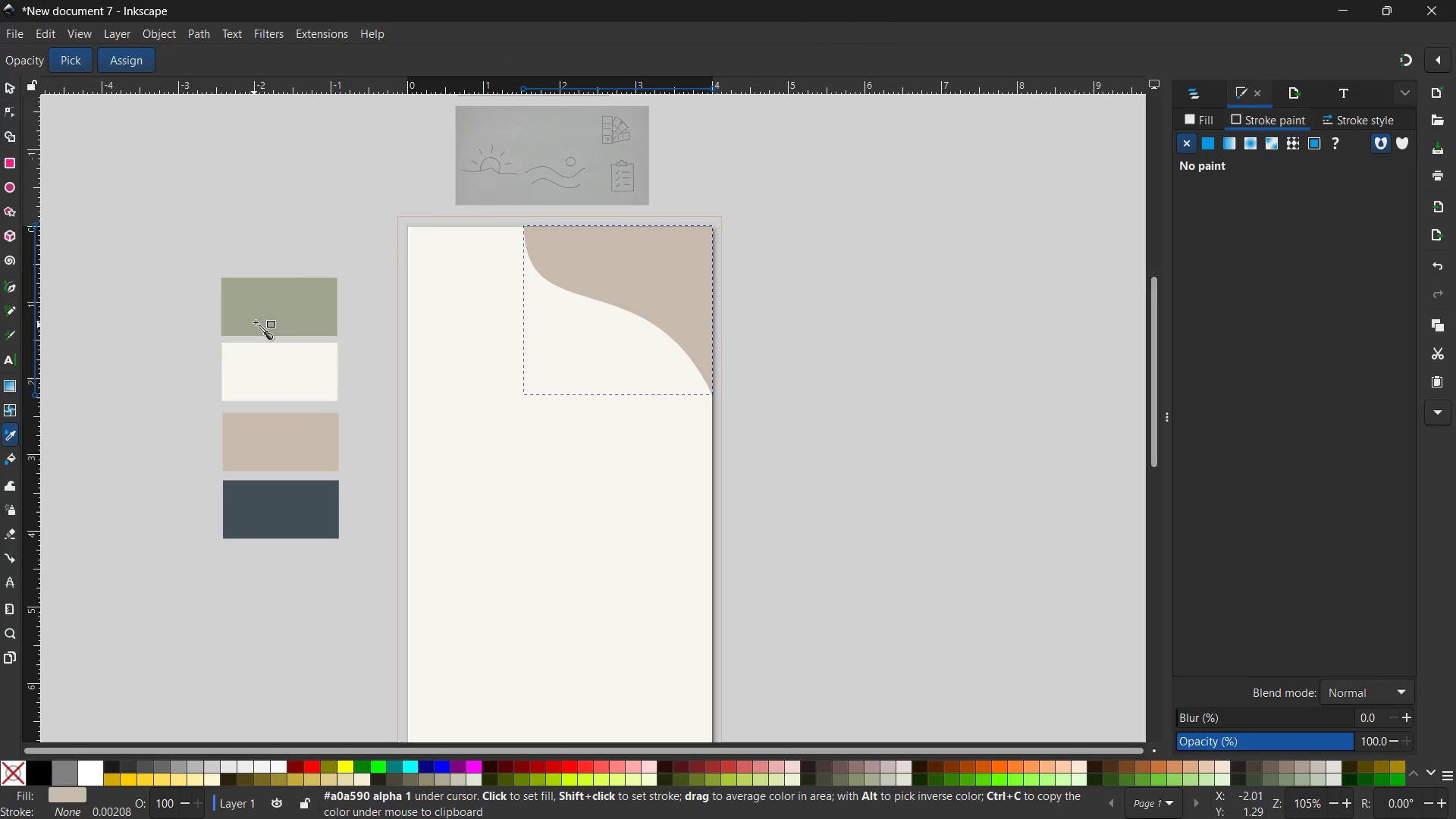 
left_click([256, 322])
 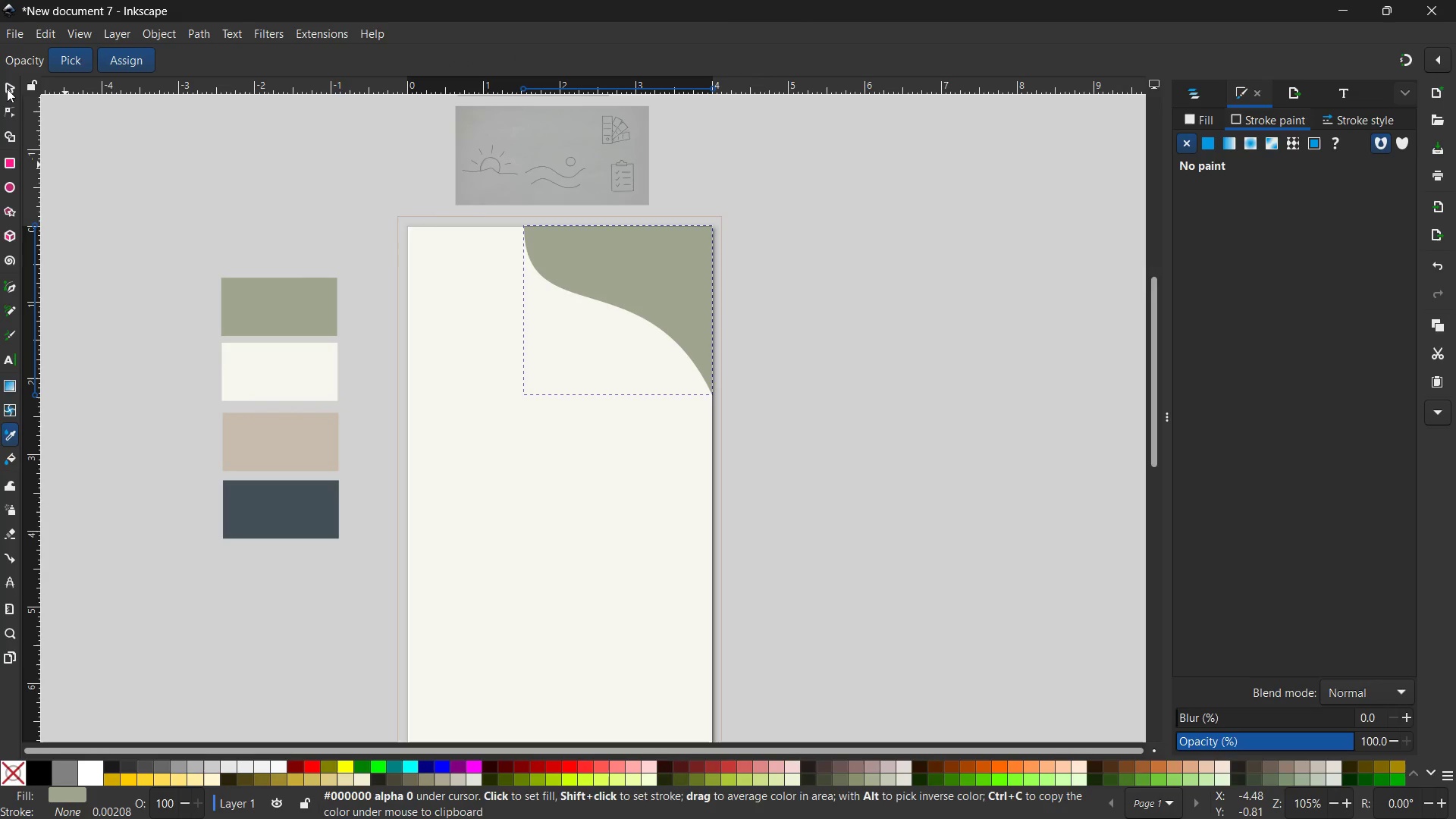 
left_click([8, 86])
 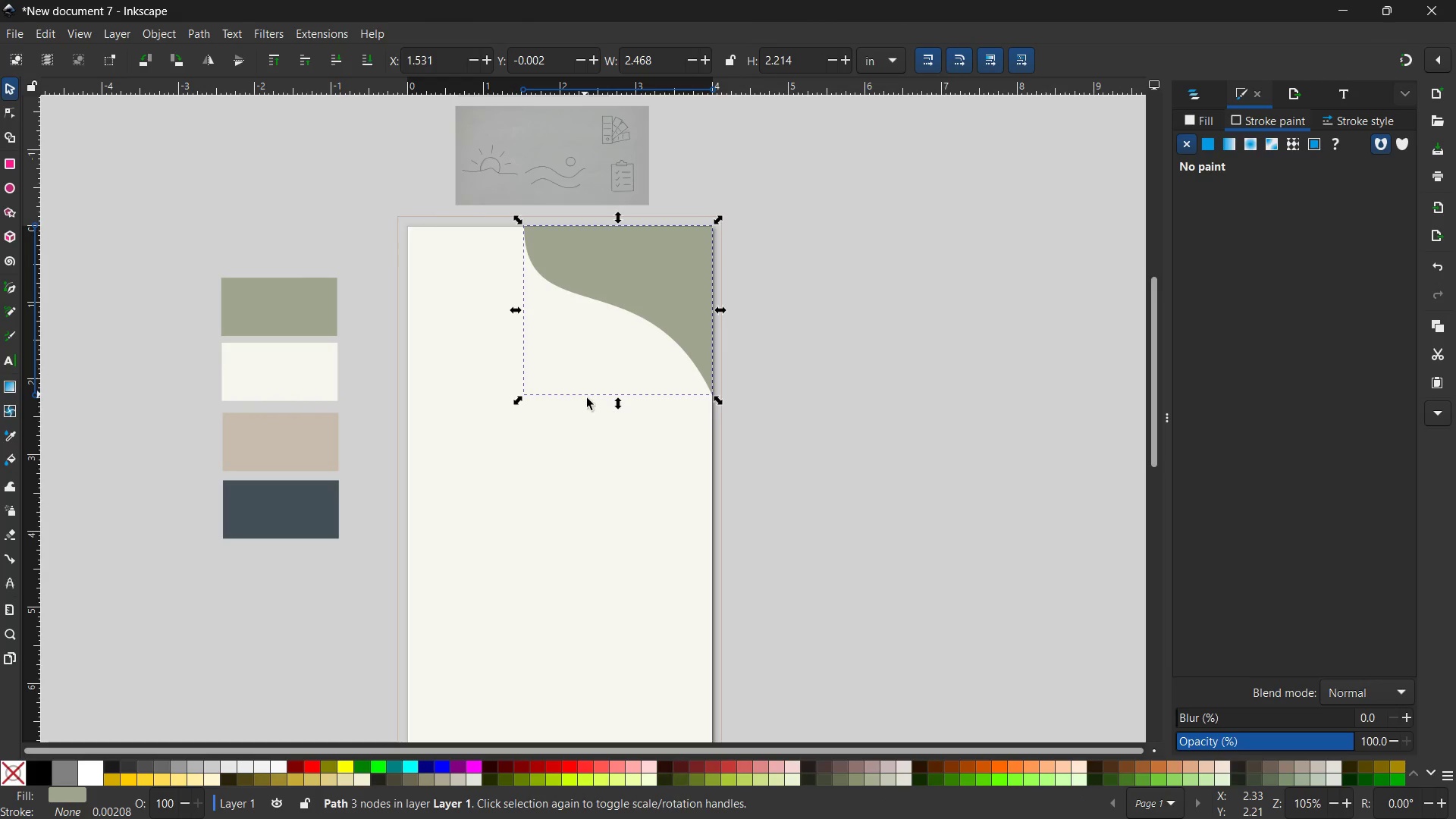 
hold_key(key=ControlLeft, duration=0.61)
scroll: coordinate [604, 418], scroll_direction: up, amount: 3.0
 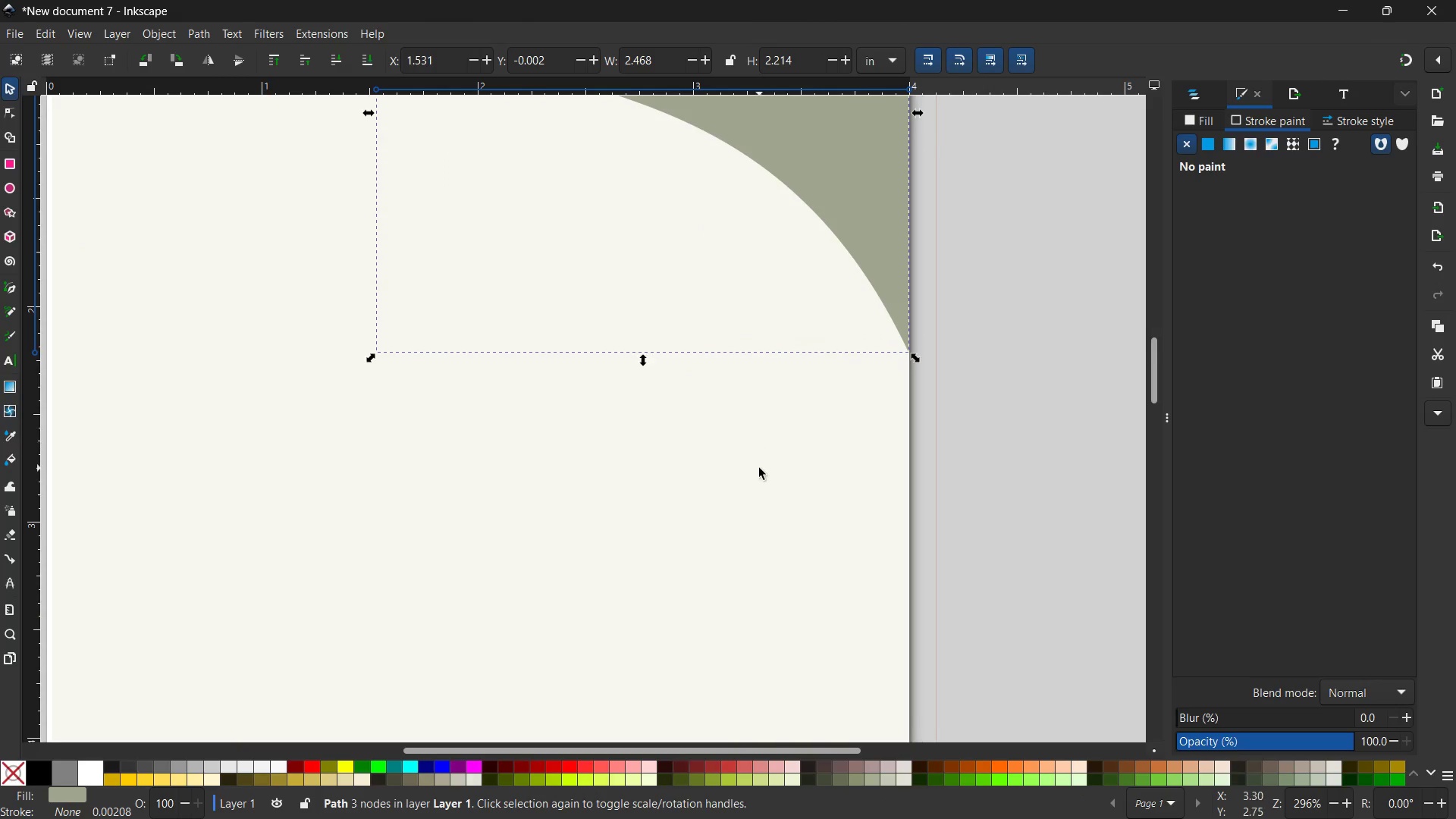 
hold_key(key=Space, duration=1.42)
 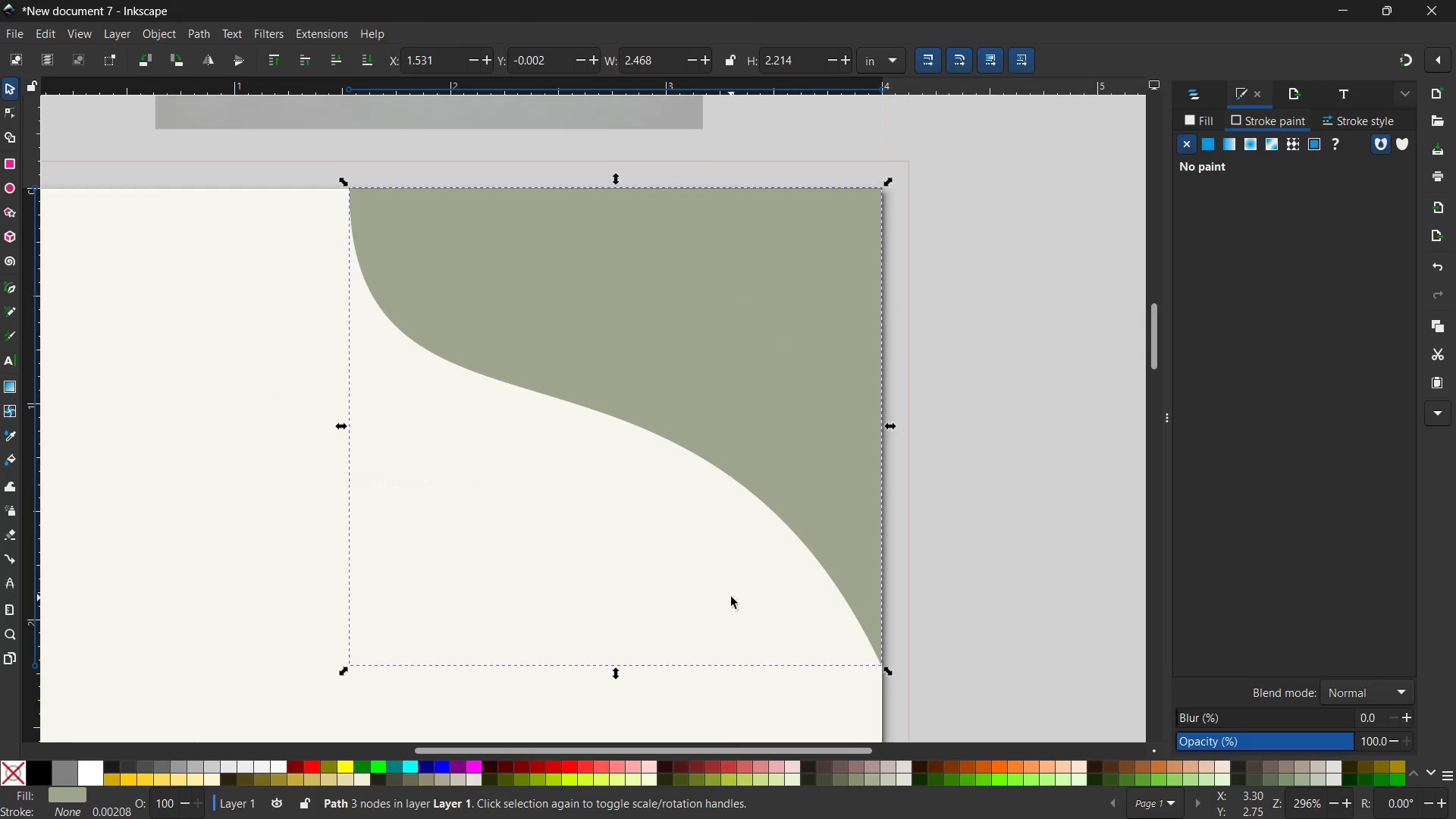 
left_click_drag(start_coordinate=[758, 467], to_coordinate=[736, 607])
 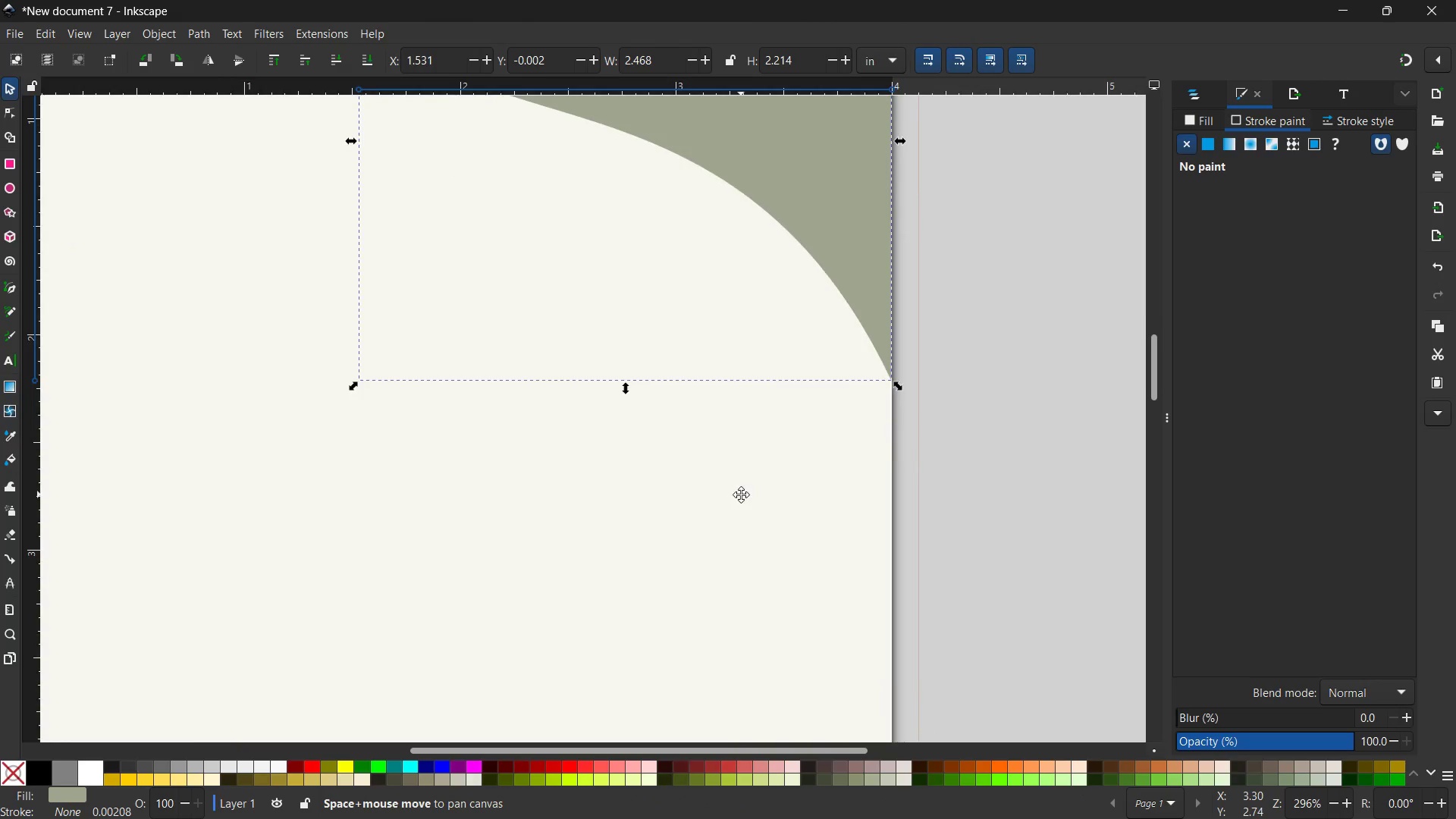 
left_click_drag(start_coordinate=[741, 500], to_coordinate=[731, 598])
 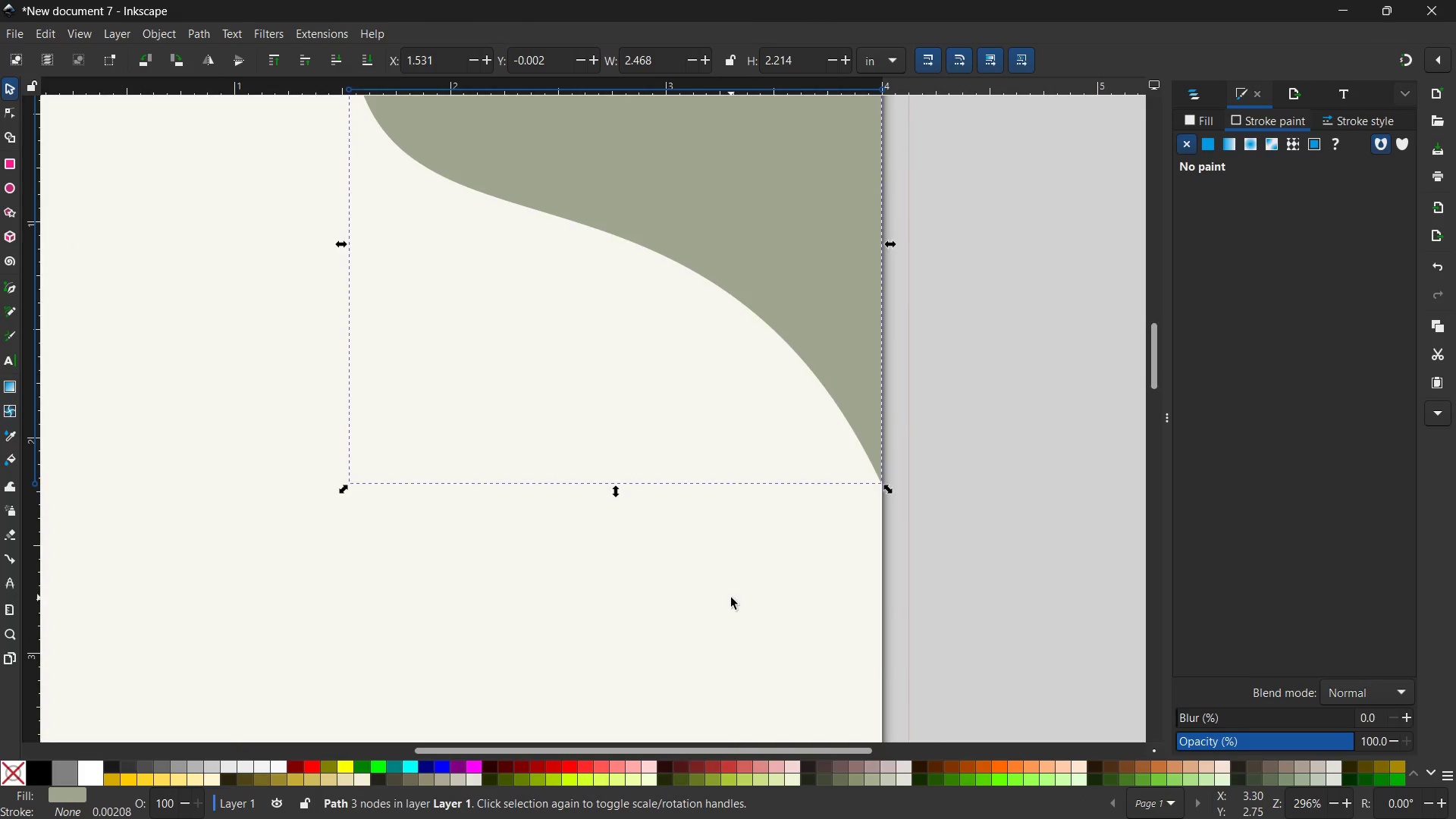 
scroll: coordinate [731, 598], scroll_direction: up, amount: 3.0
 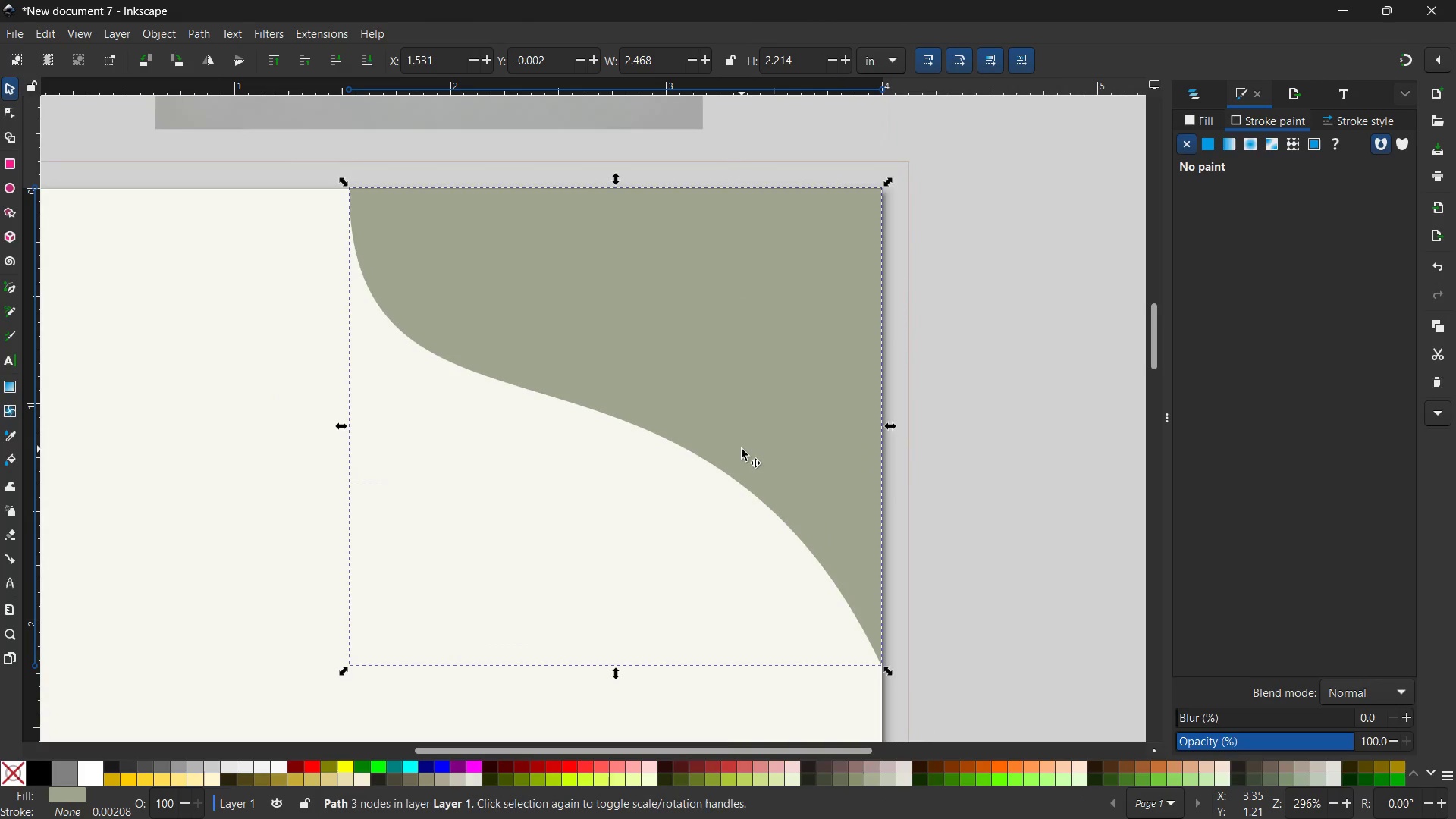 
key(Control+C)
 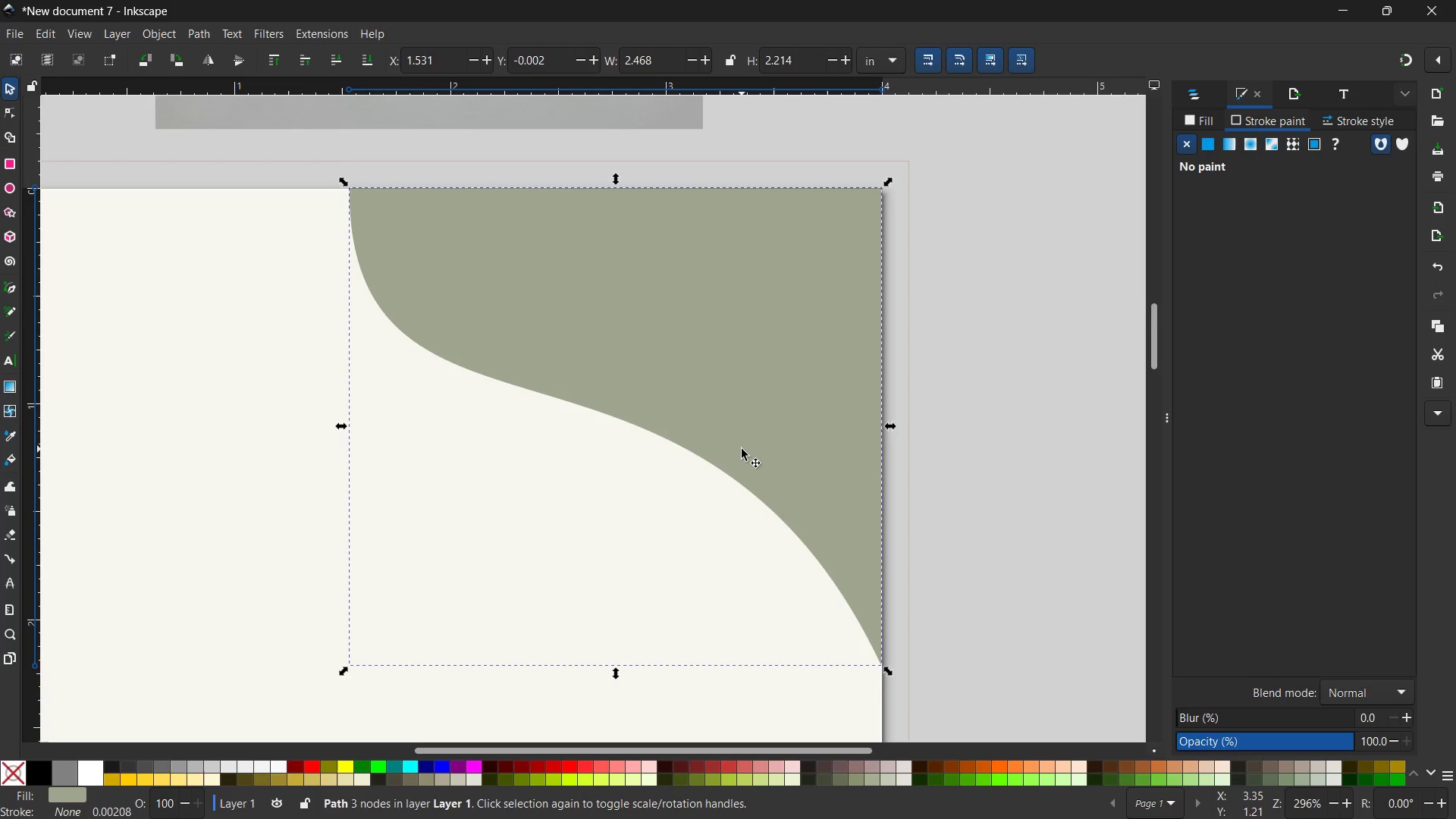 
key(Control+V)
 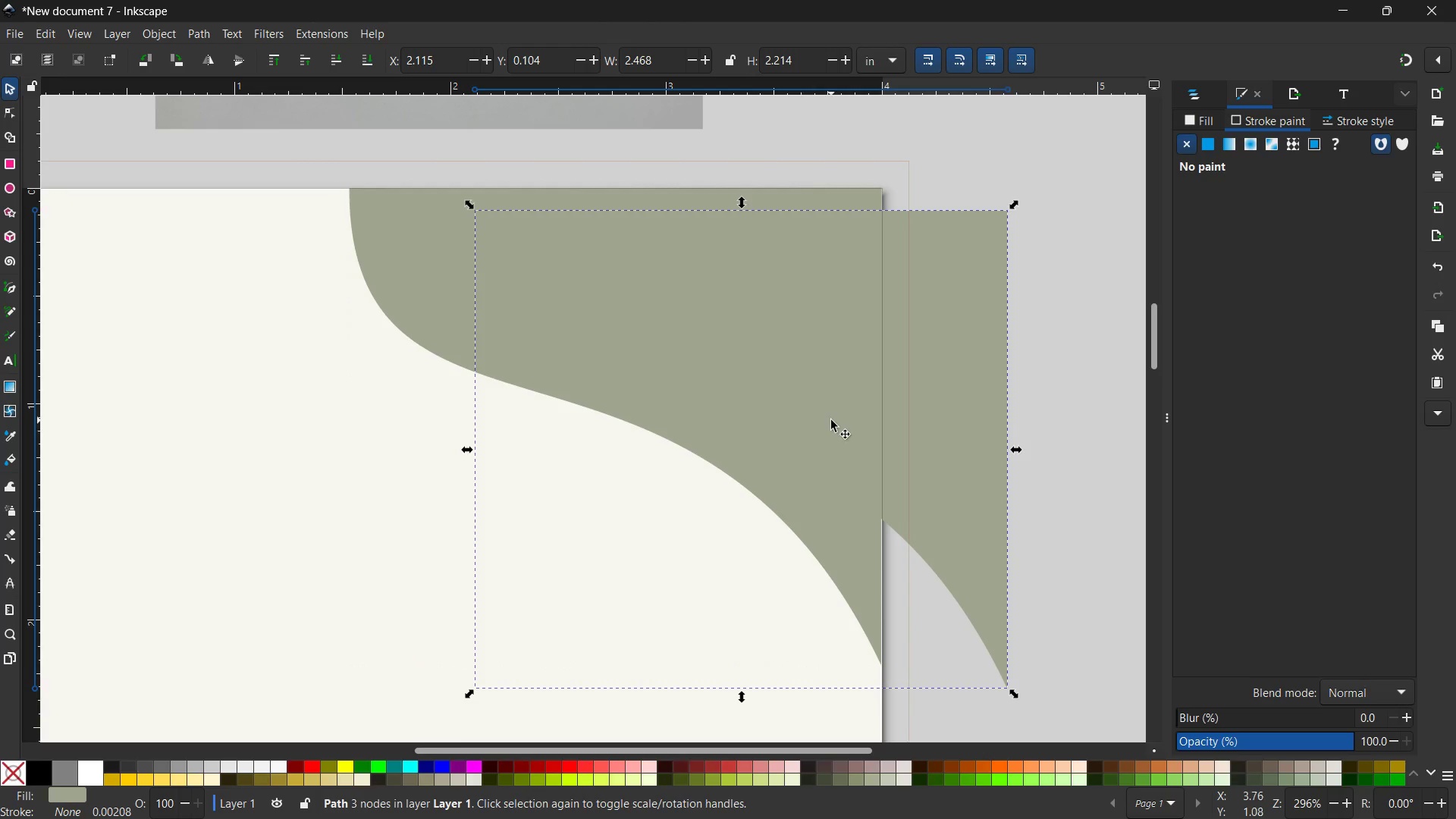 
left_click_drag(start_coordinate=[832, 420], to_coordinate=[678, 440])
 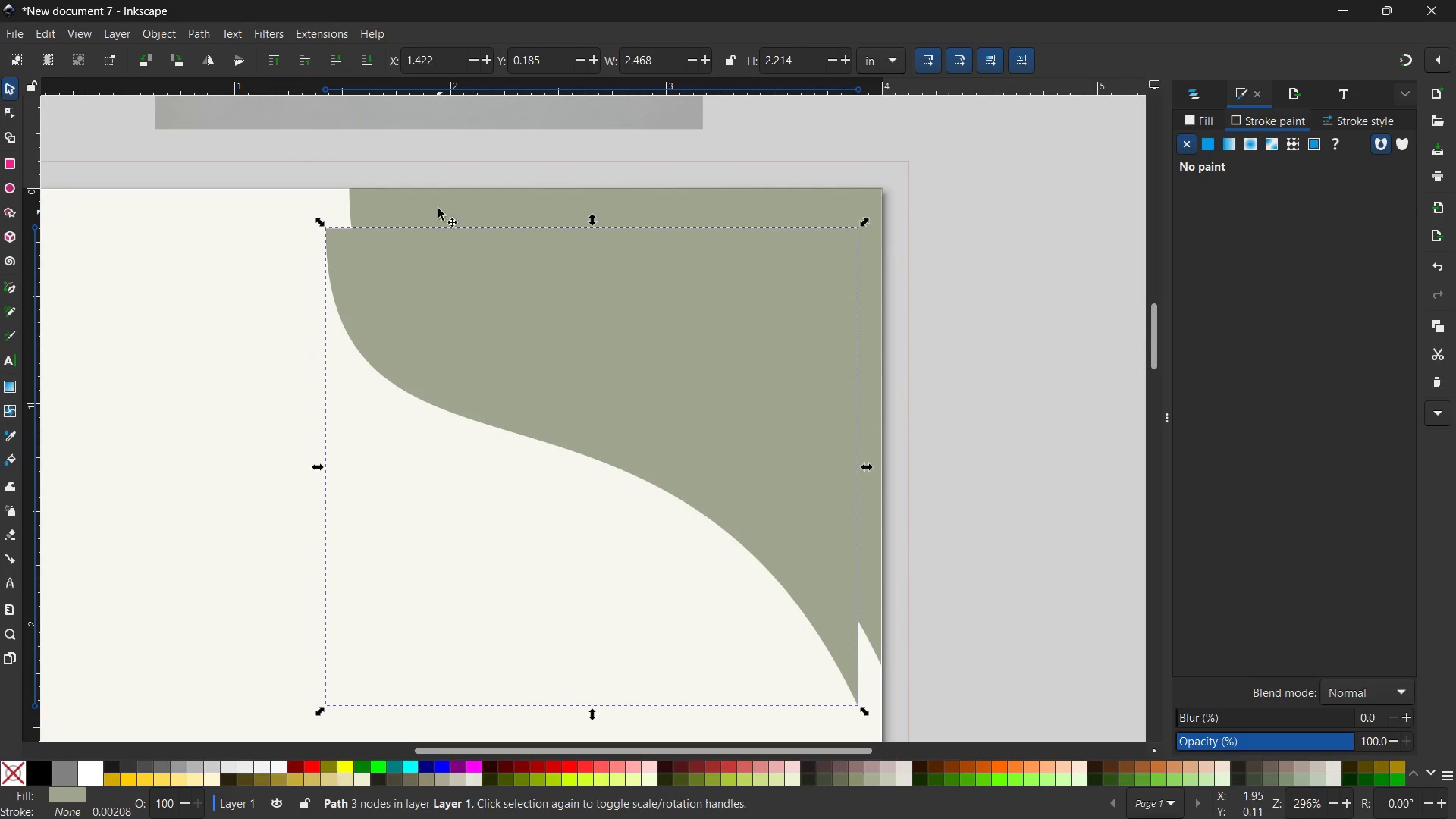 
left_click([438, 208])
 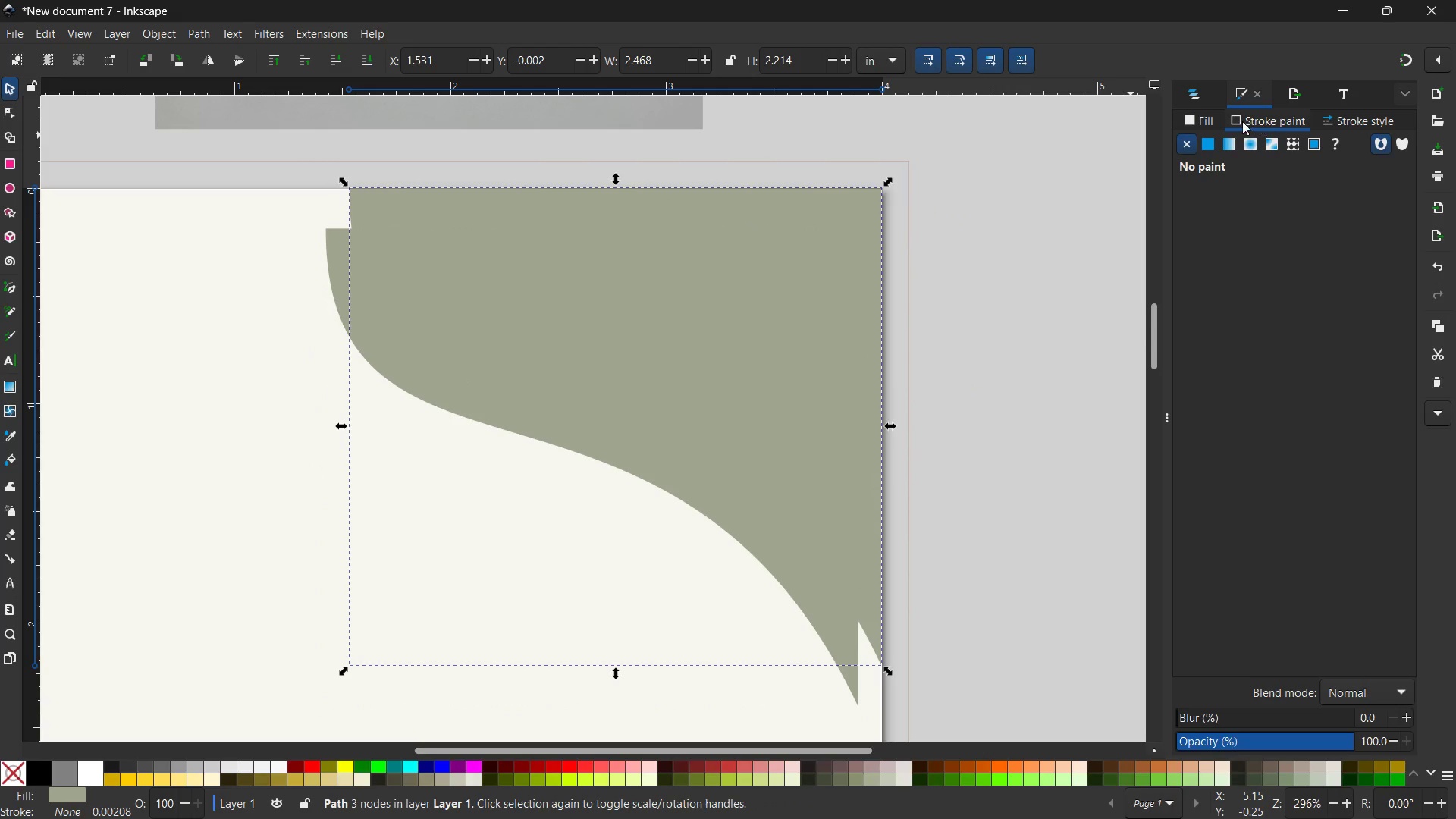 
left_click([1212, 143])
 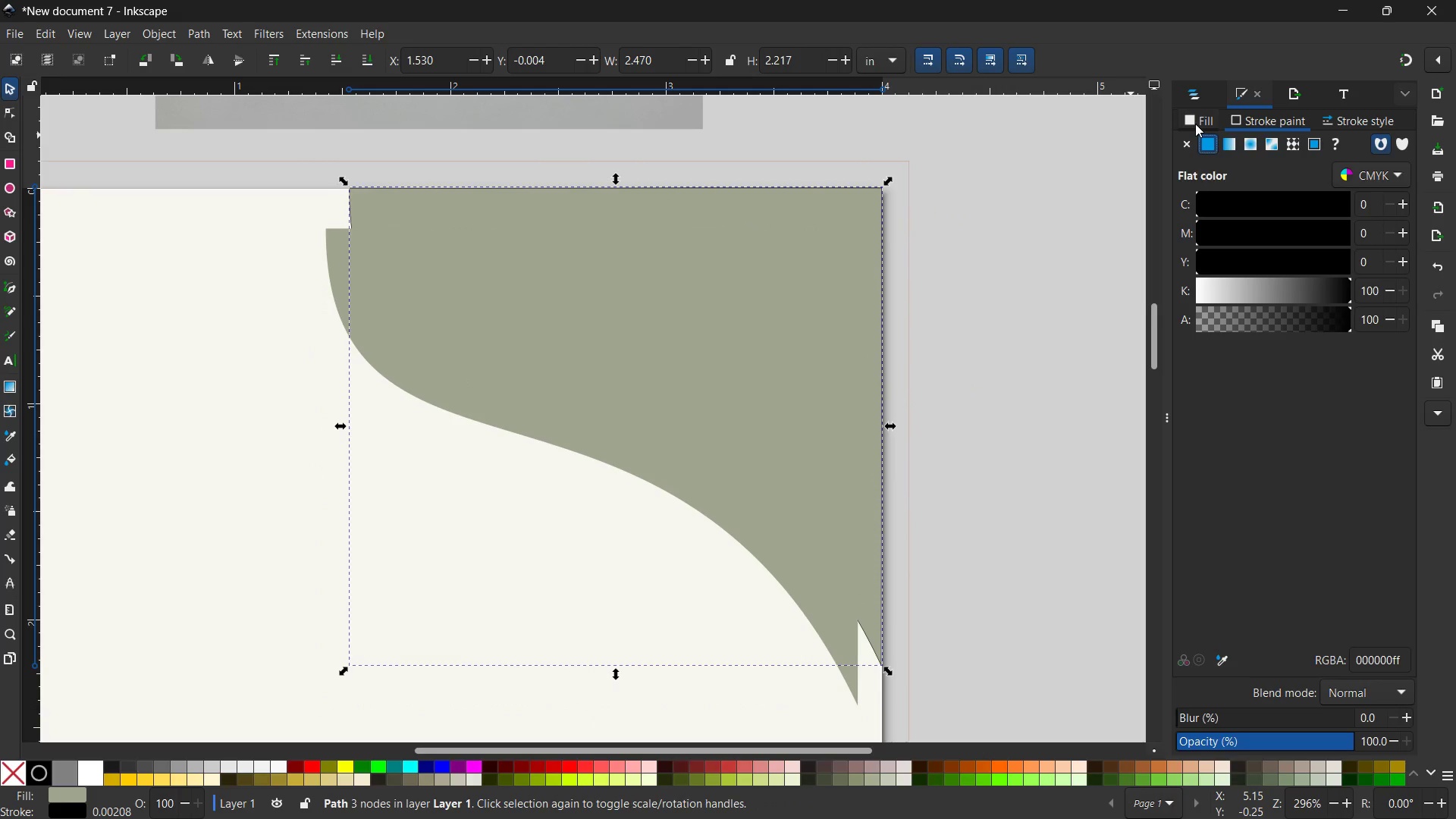 
left_click([1199, 118])
 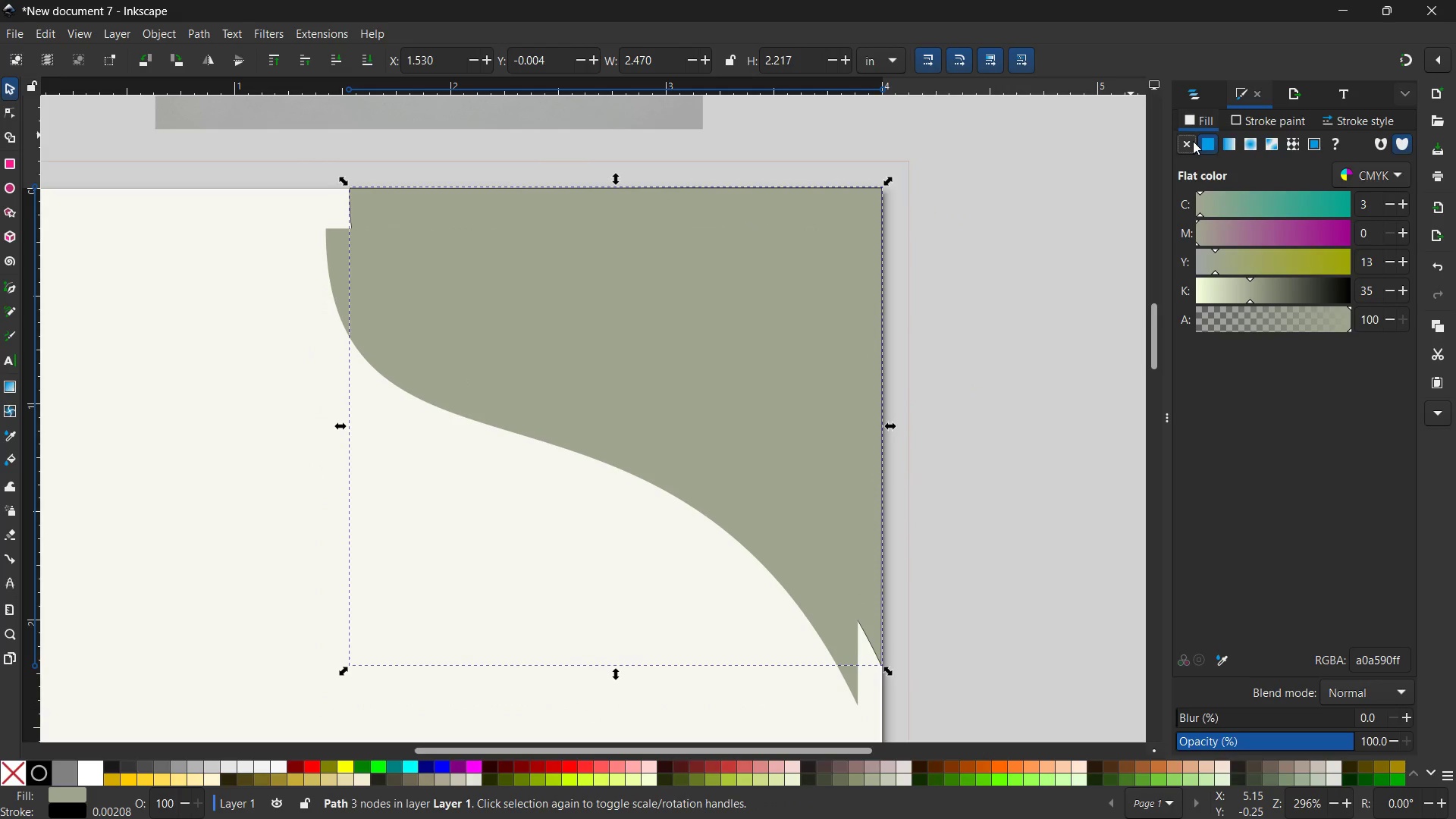 
left_click([1193, 141])
 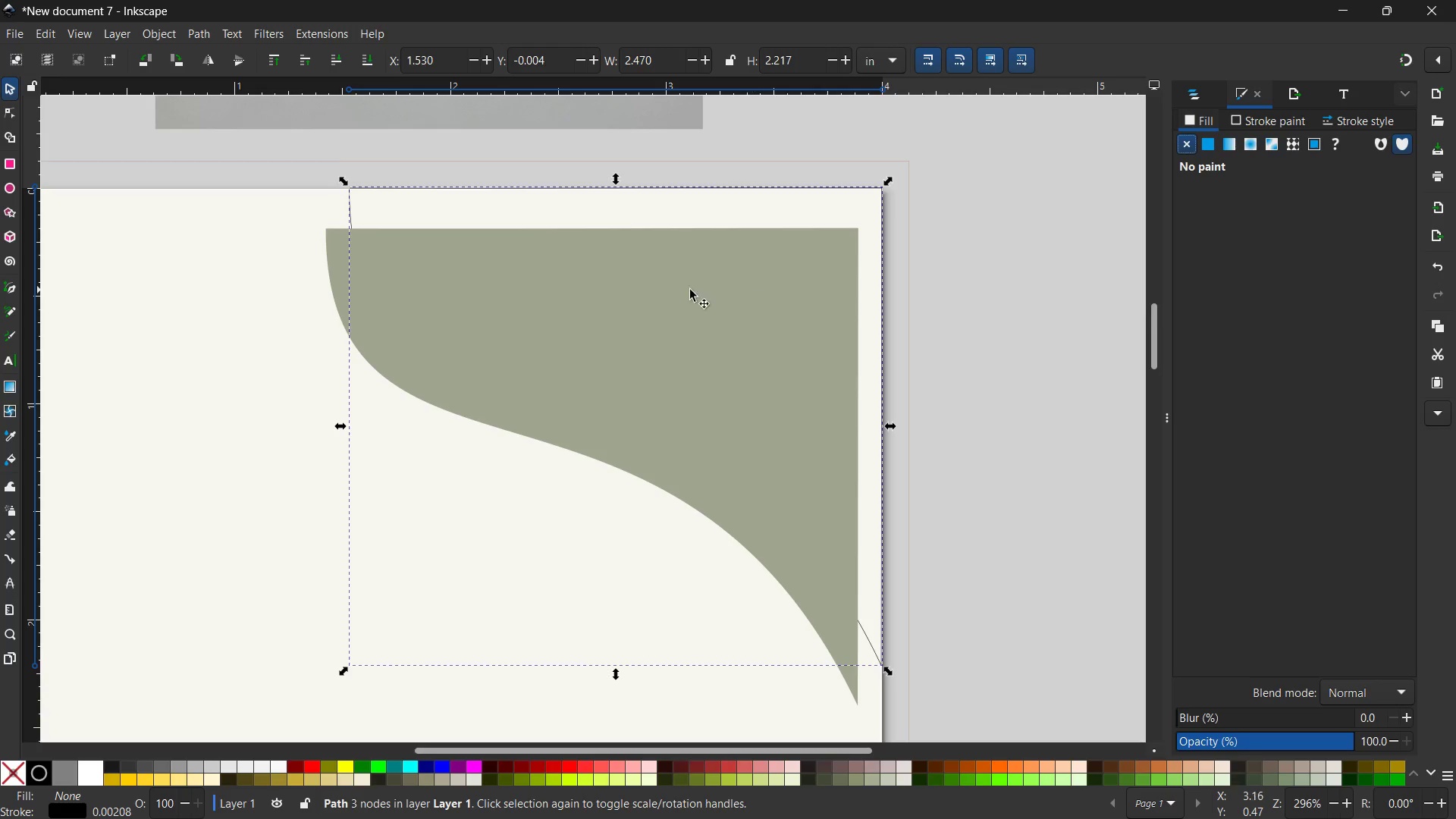 
left_click([1014, 259])
 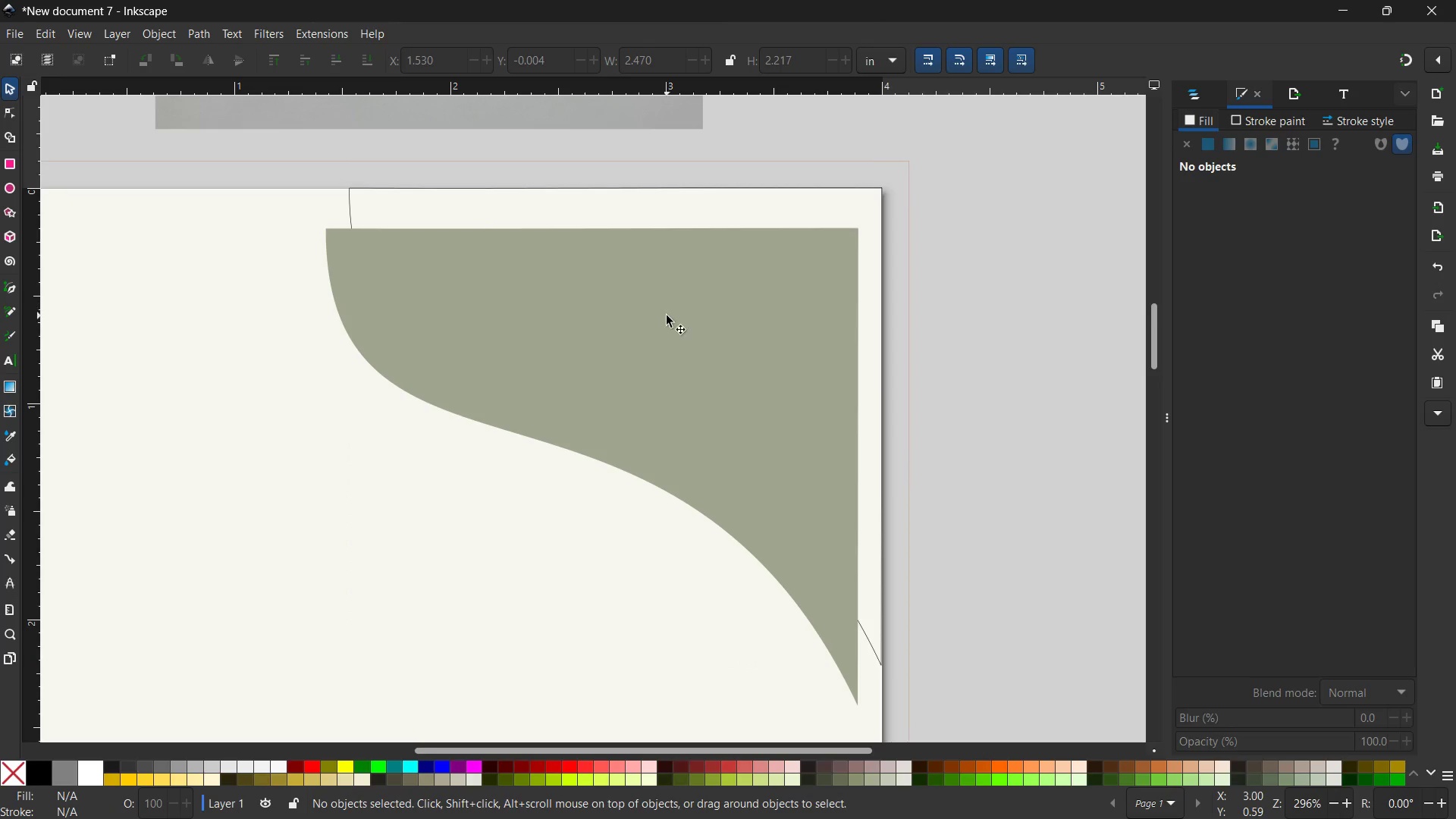 
left_click([666, 316])
 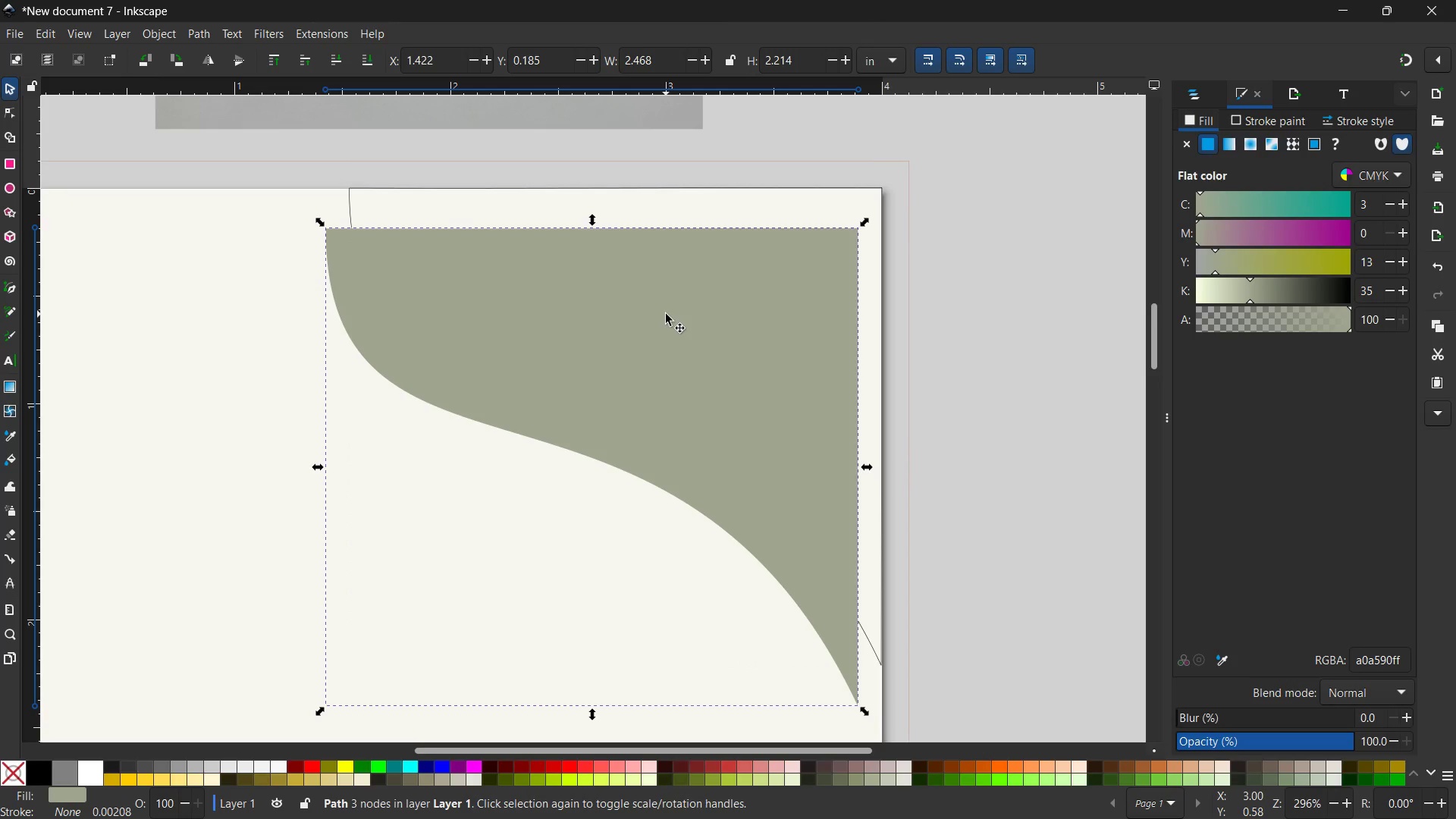 
left_click_drag(start_coordinate=[666, 314], to_coordinate=[706, 300])
 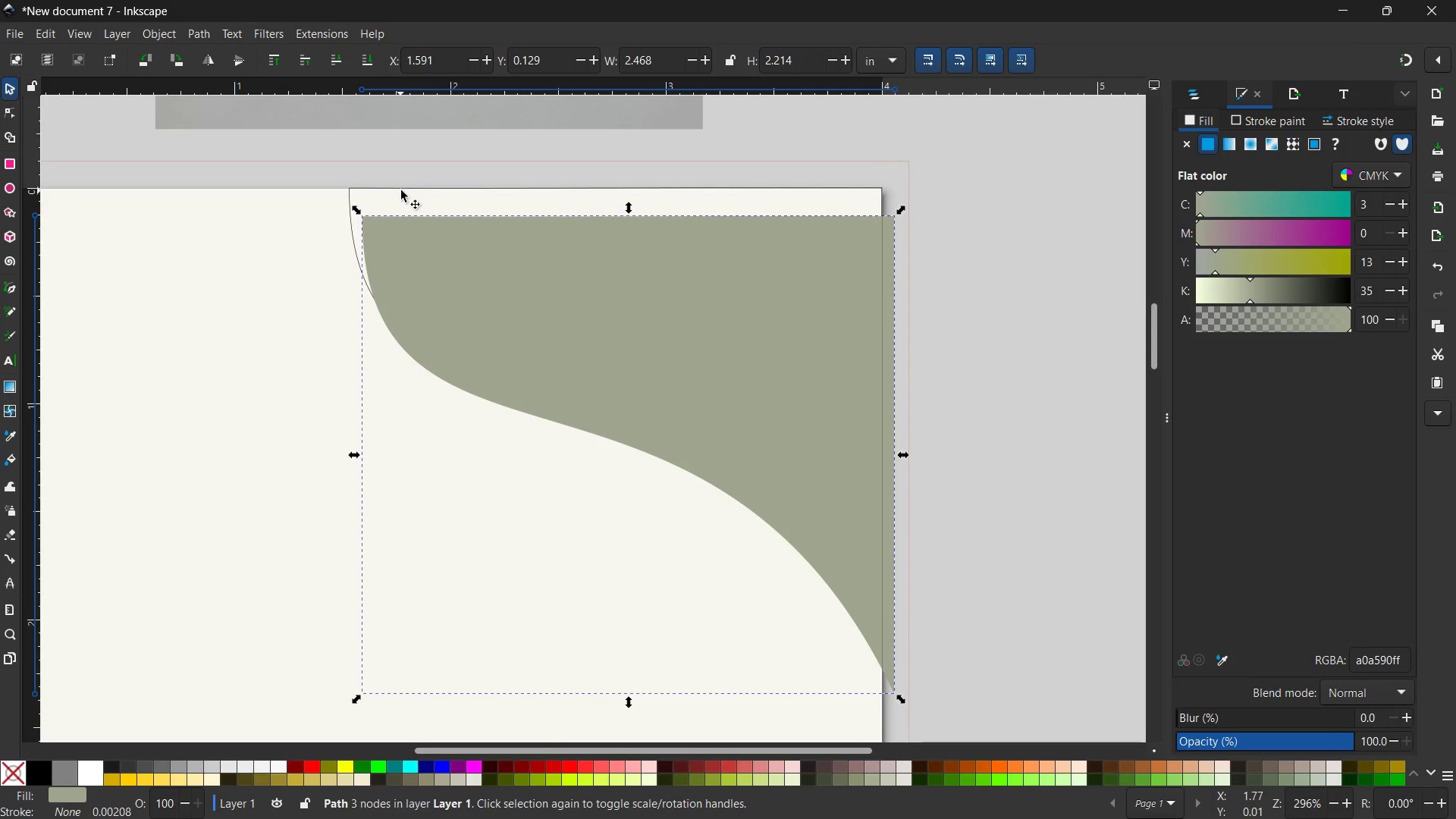 
left_click([402, 190])
 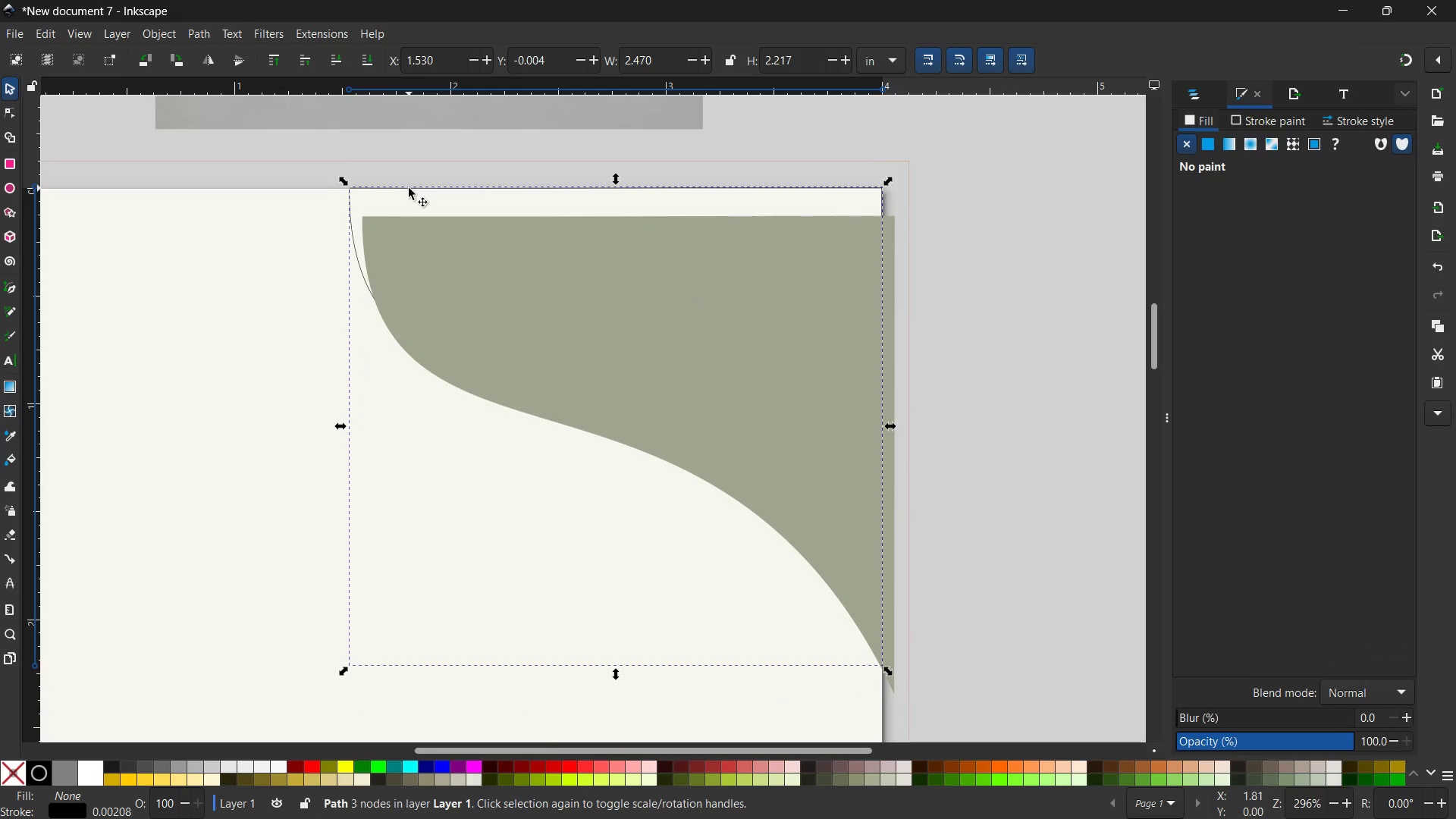 
left_click_drag(start_coordinate=[410, 188], to_coordinate=[391, 193])
 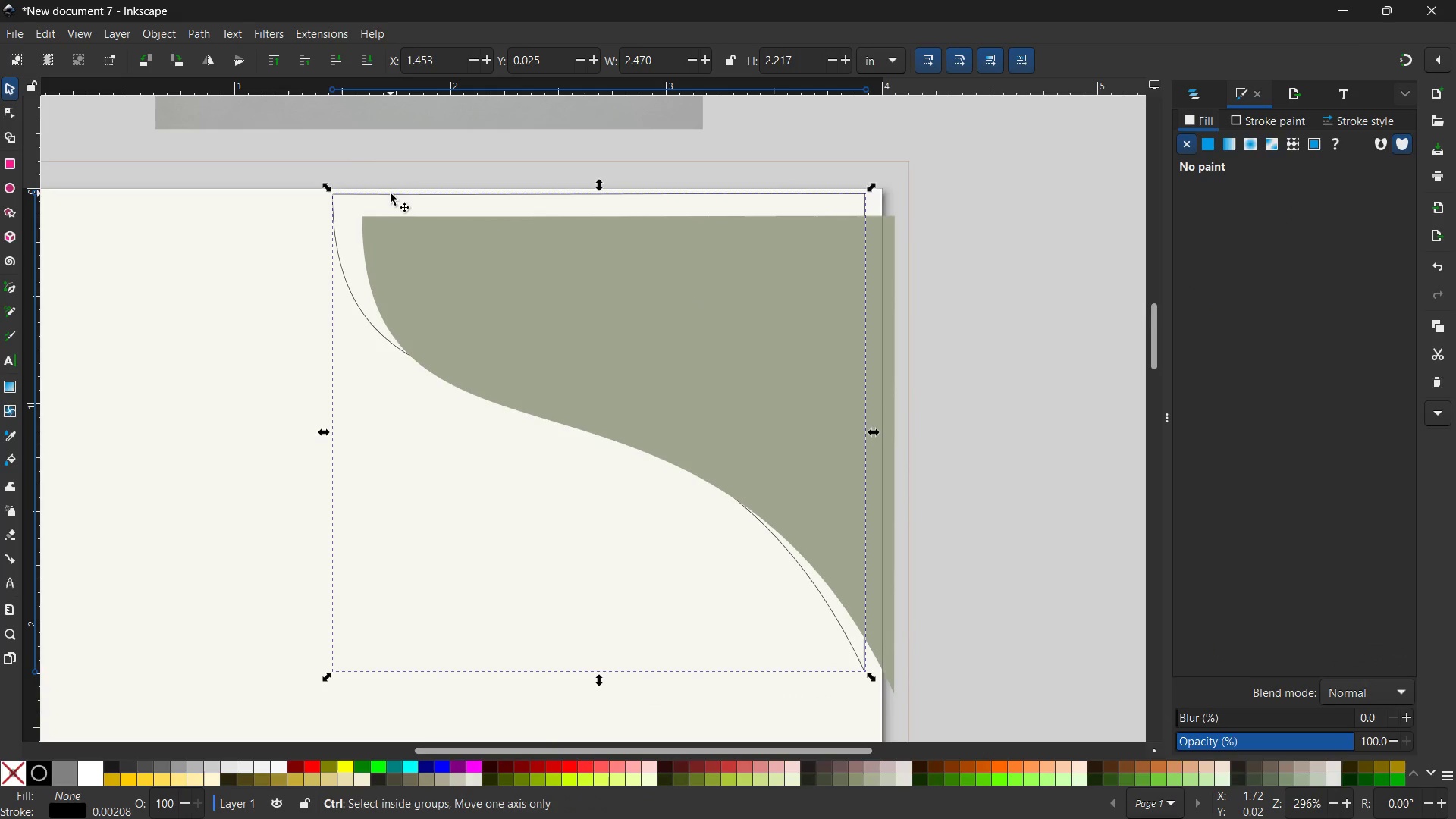 
key(Control+Z)
 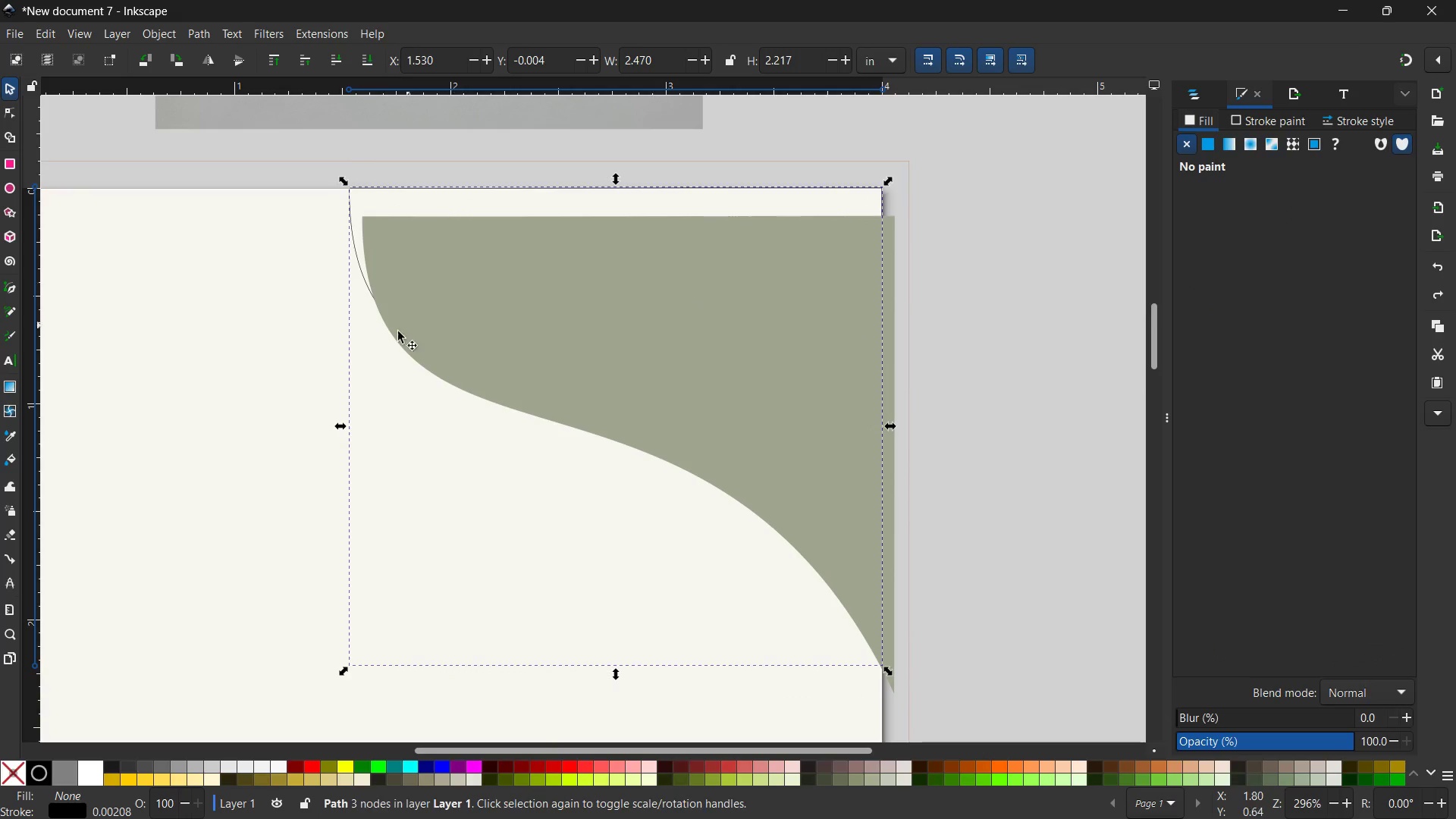 
hold_key(key=ControlLeft, duration=1.81)
left_click_drag(start_coordinate=[345, 425], to_coordinate=[306, 429])
 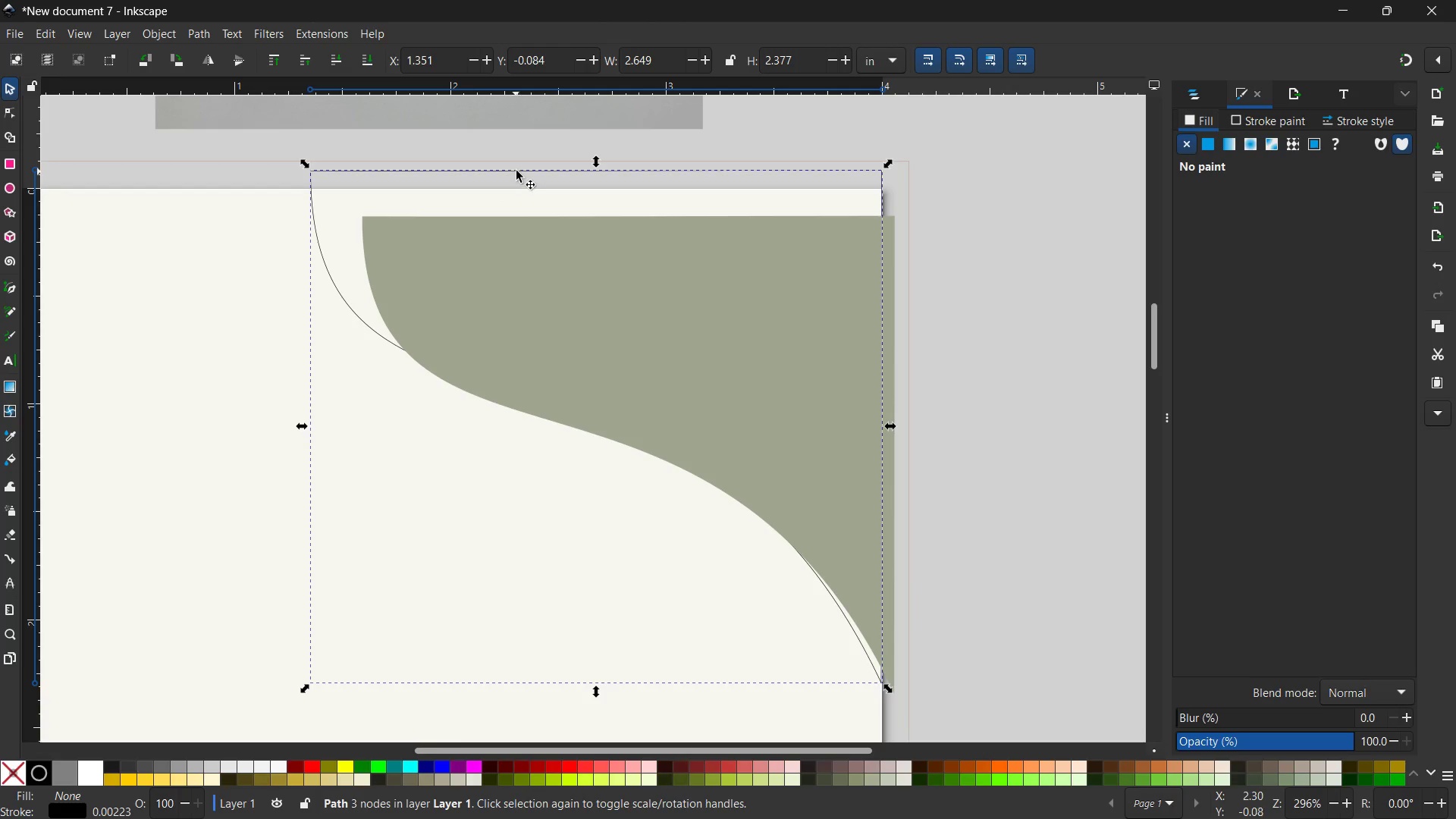 
left_click_drag(start_coordinate=[516, 171], to_coordinate=[518, 192])
 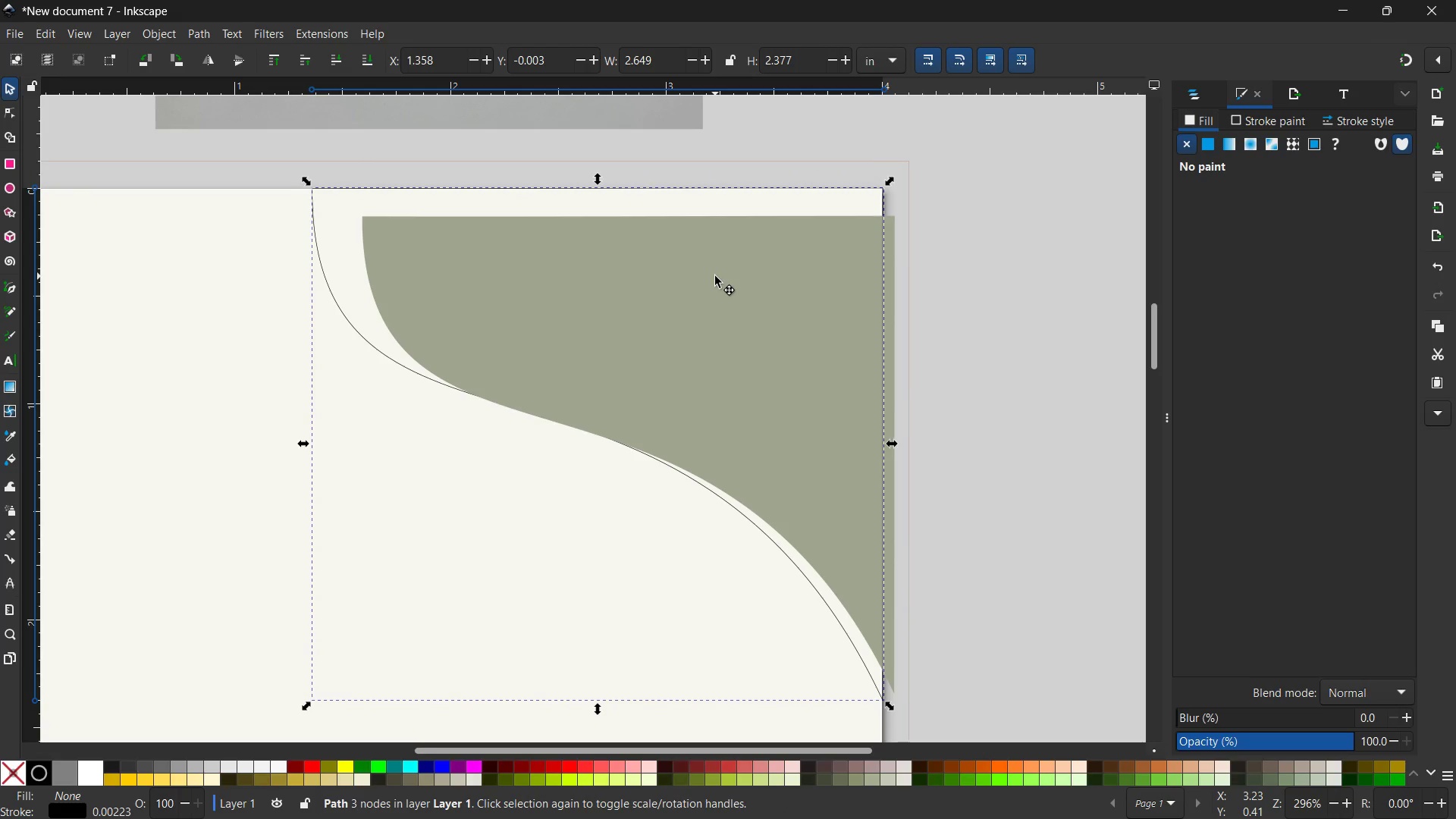 
left_click([715, 276])
 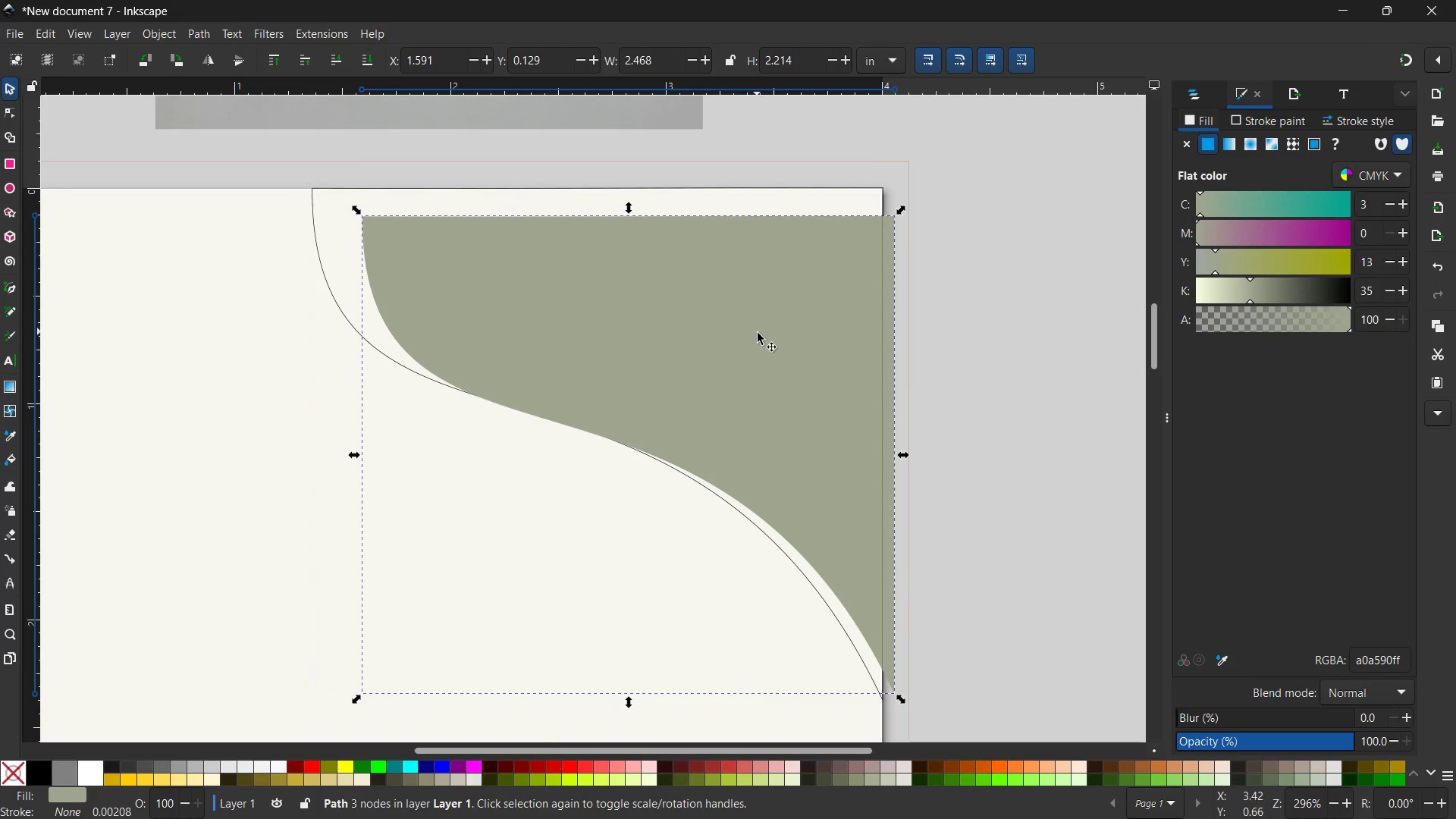 
left_click_drag(start_coordinate=[760, 336], to_coordinate=[748, 305])
 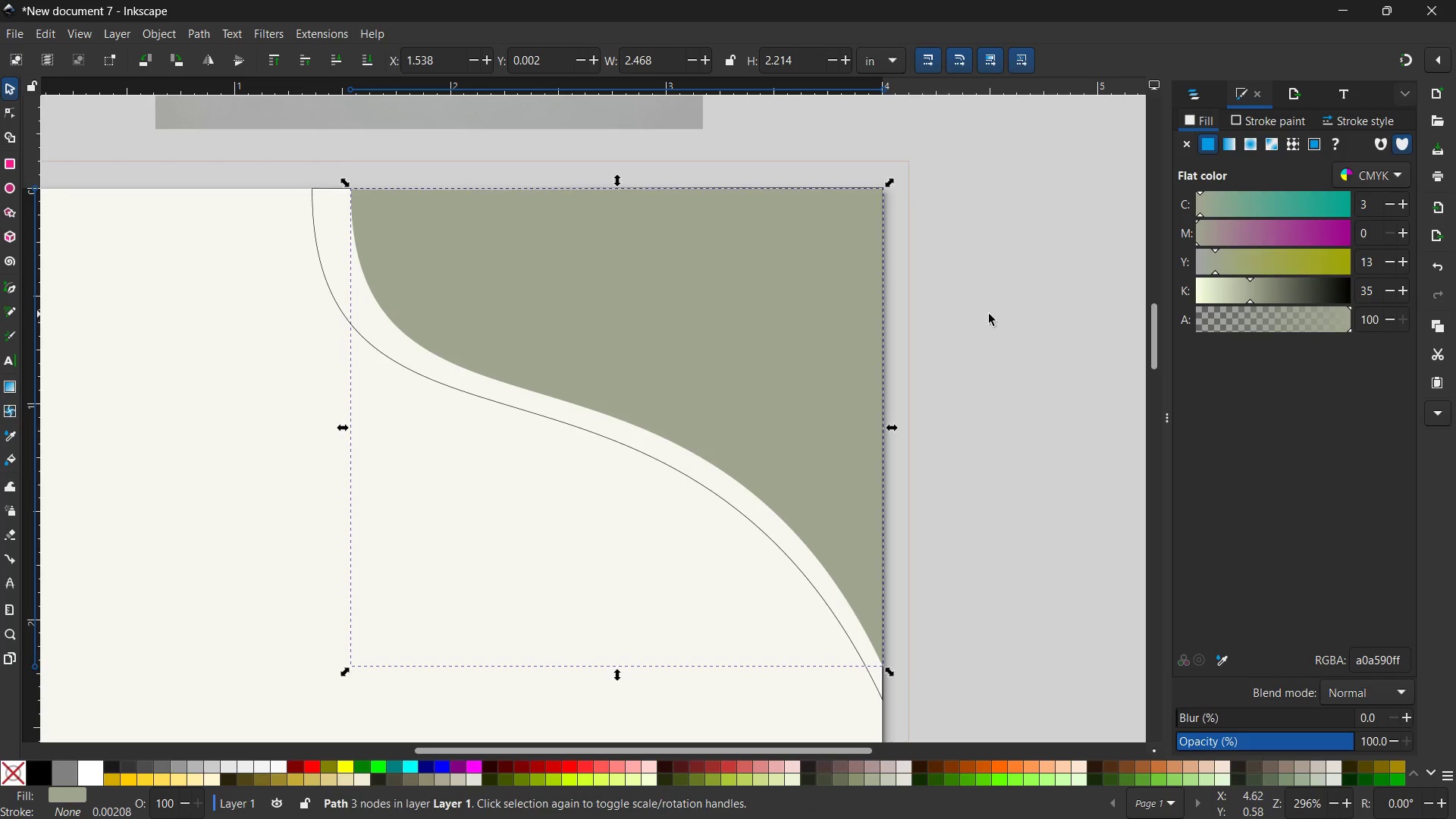 
left_click([978, 314])
 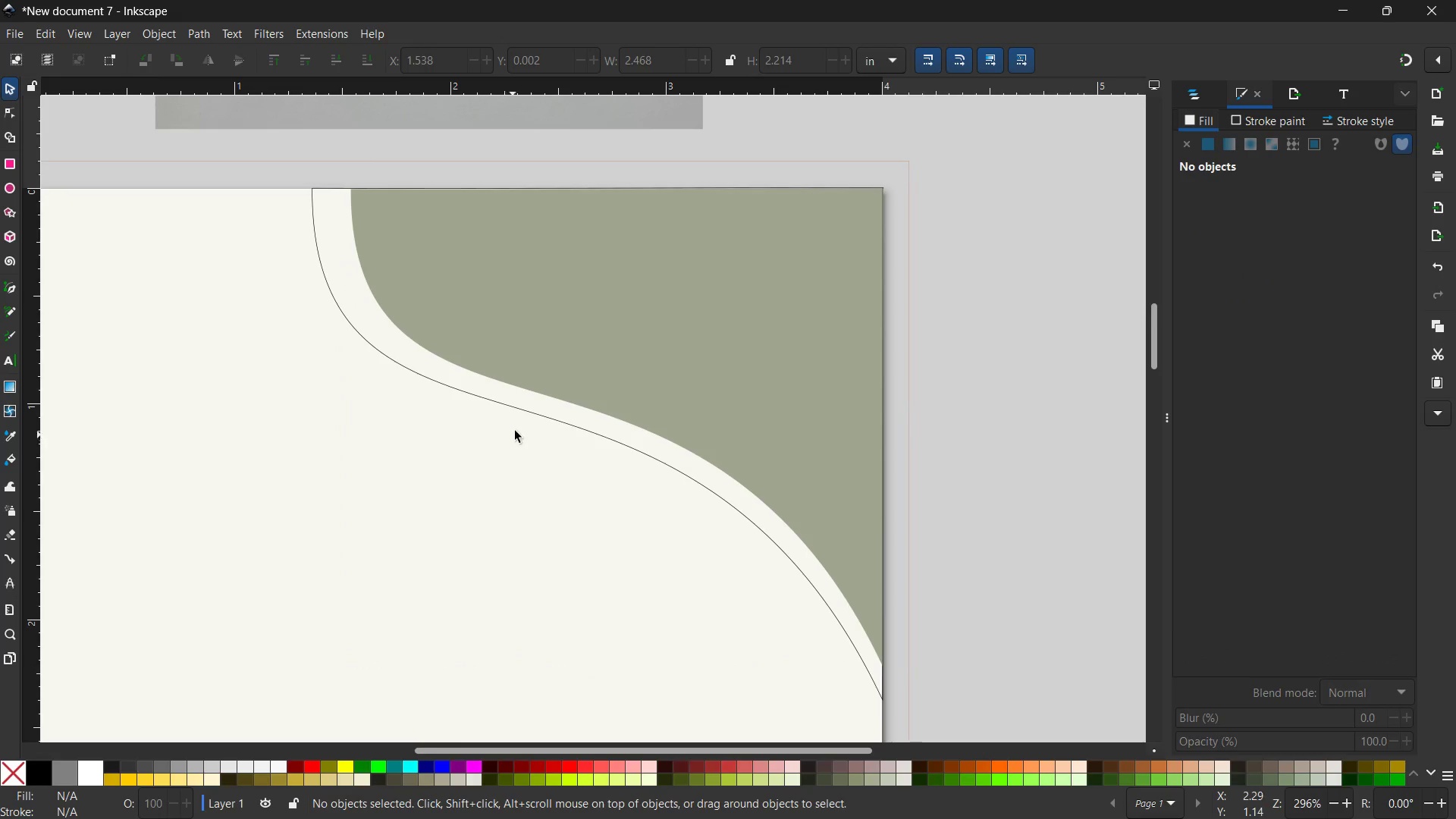 
left_click([534, 416])
 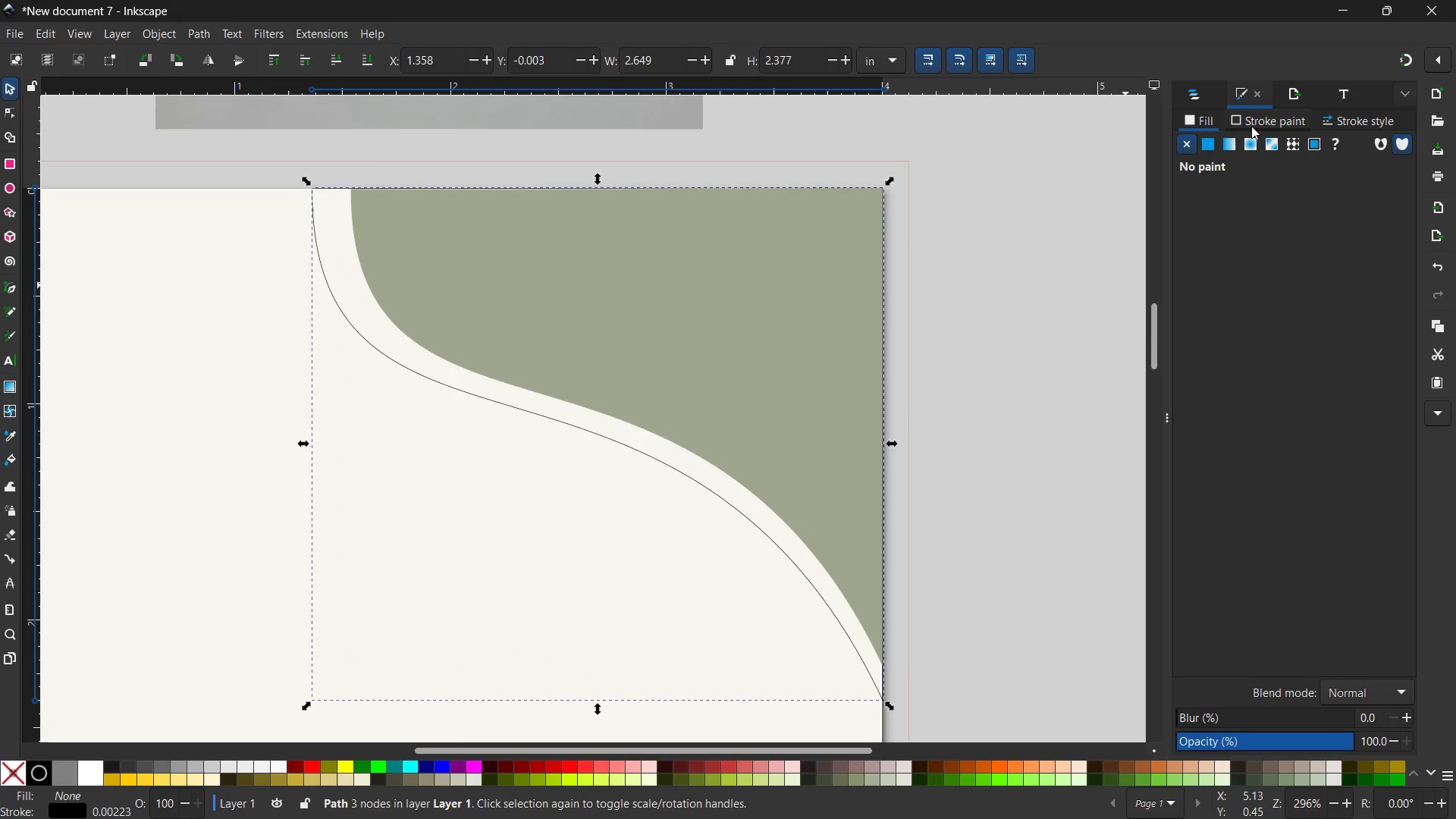 
left_click([1241, 123])
 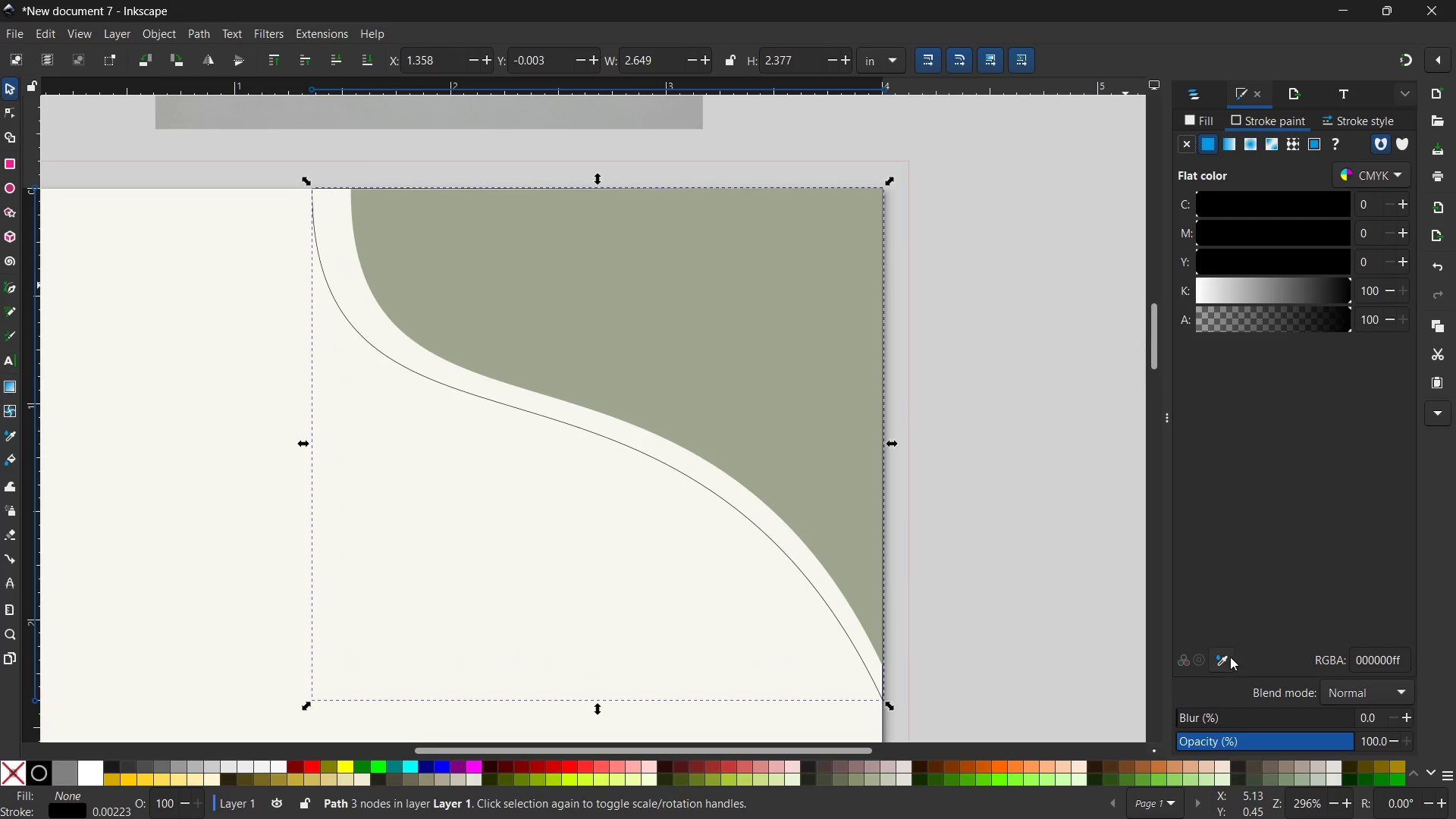 
left_click([1223, 657])
 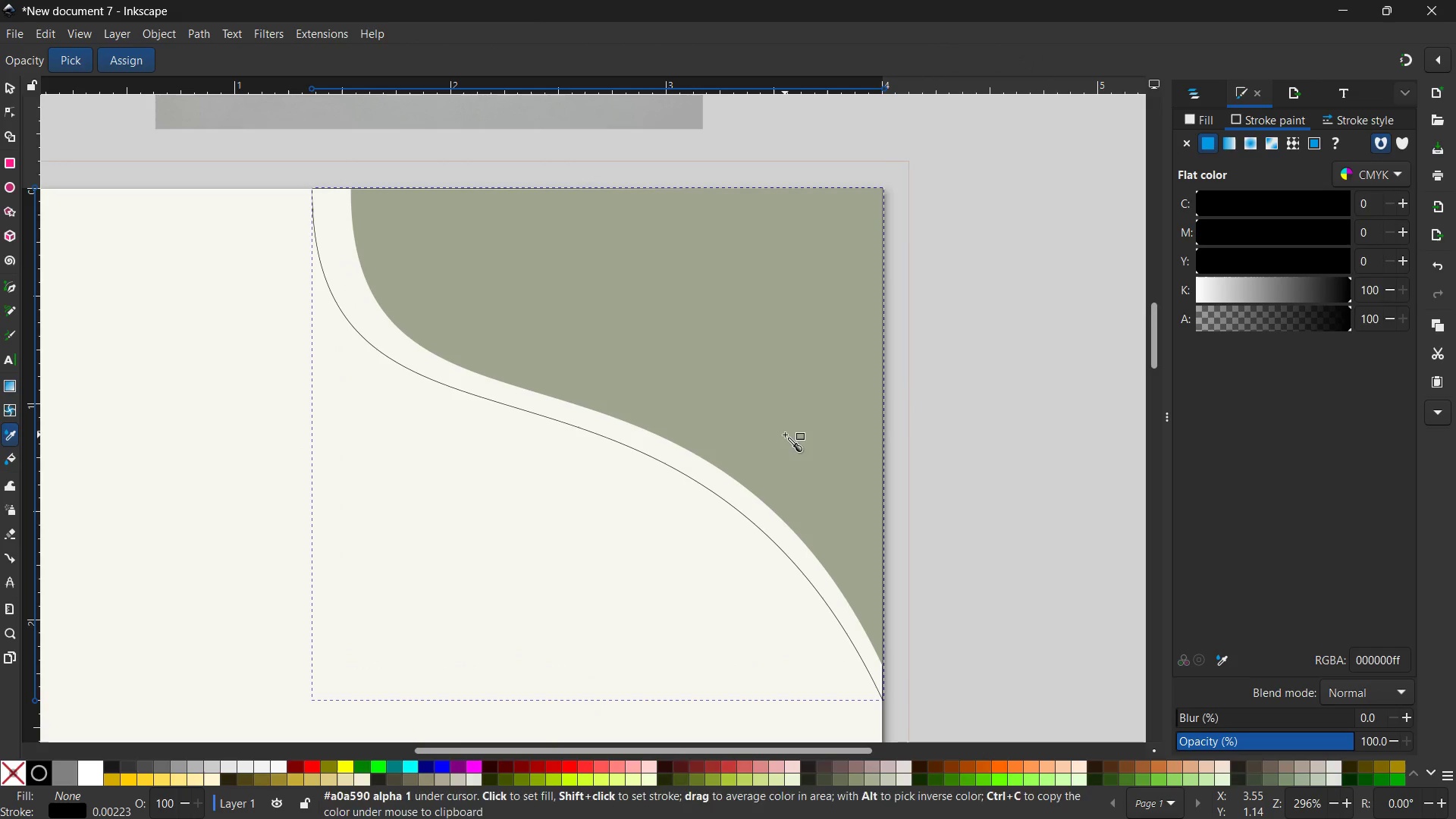 
double_click([785, 435])
 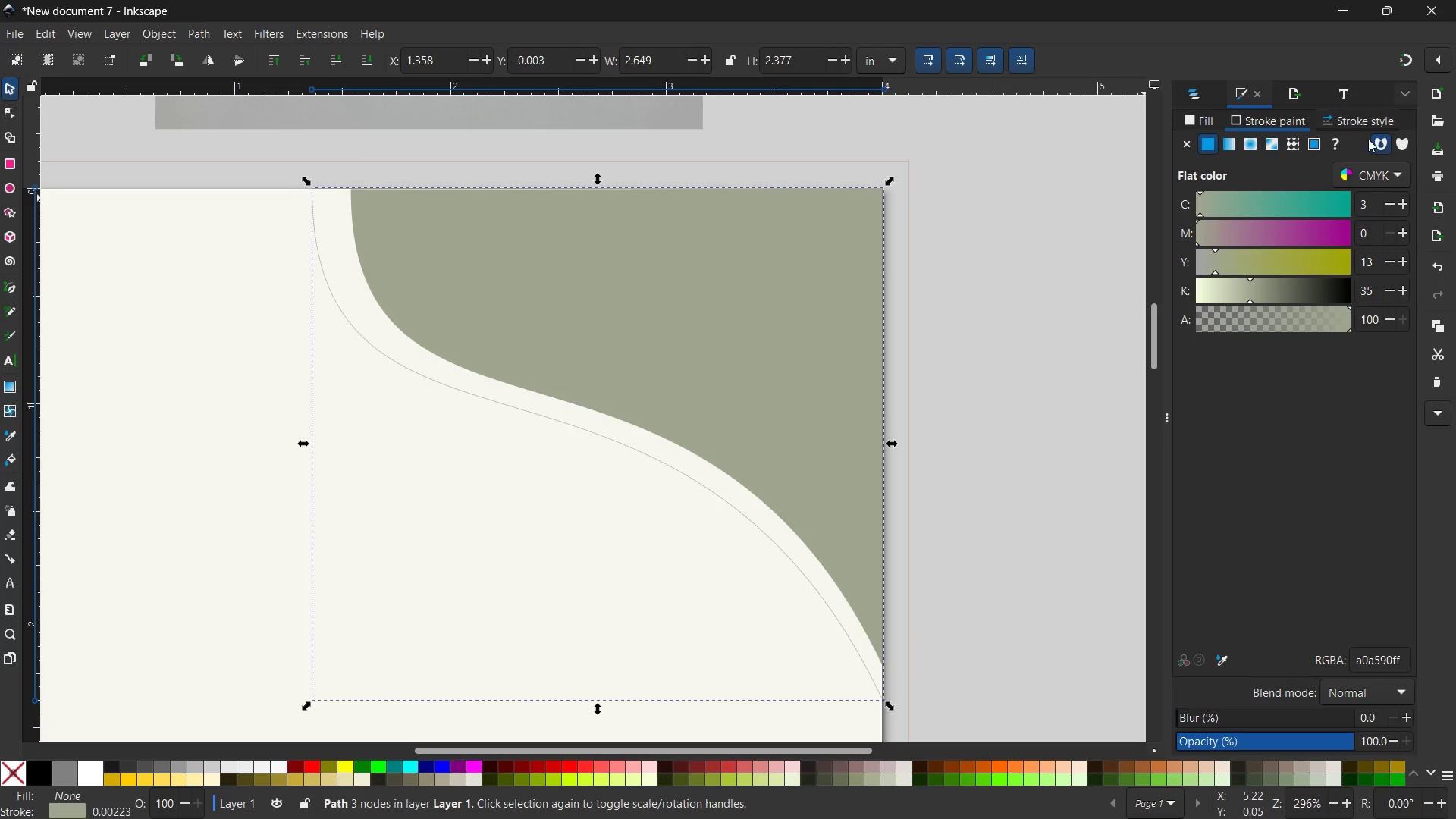 
left_click([1370, 127])
 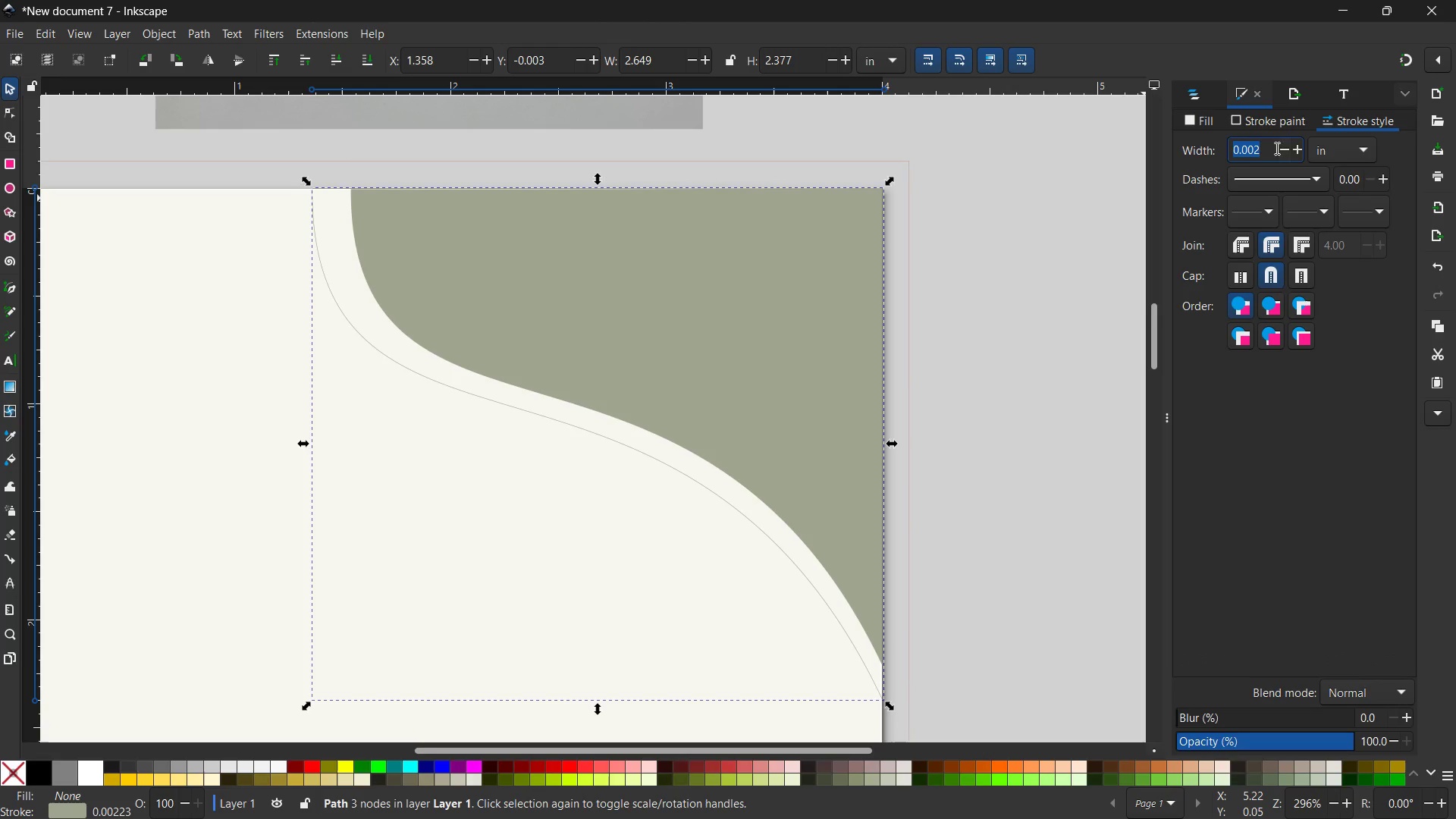 
left_click([1276, 148])
 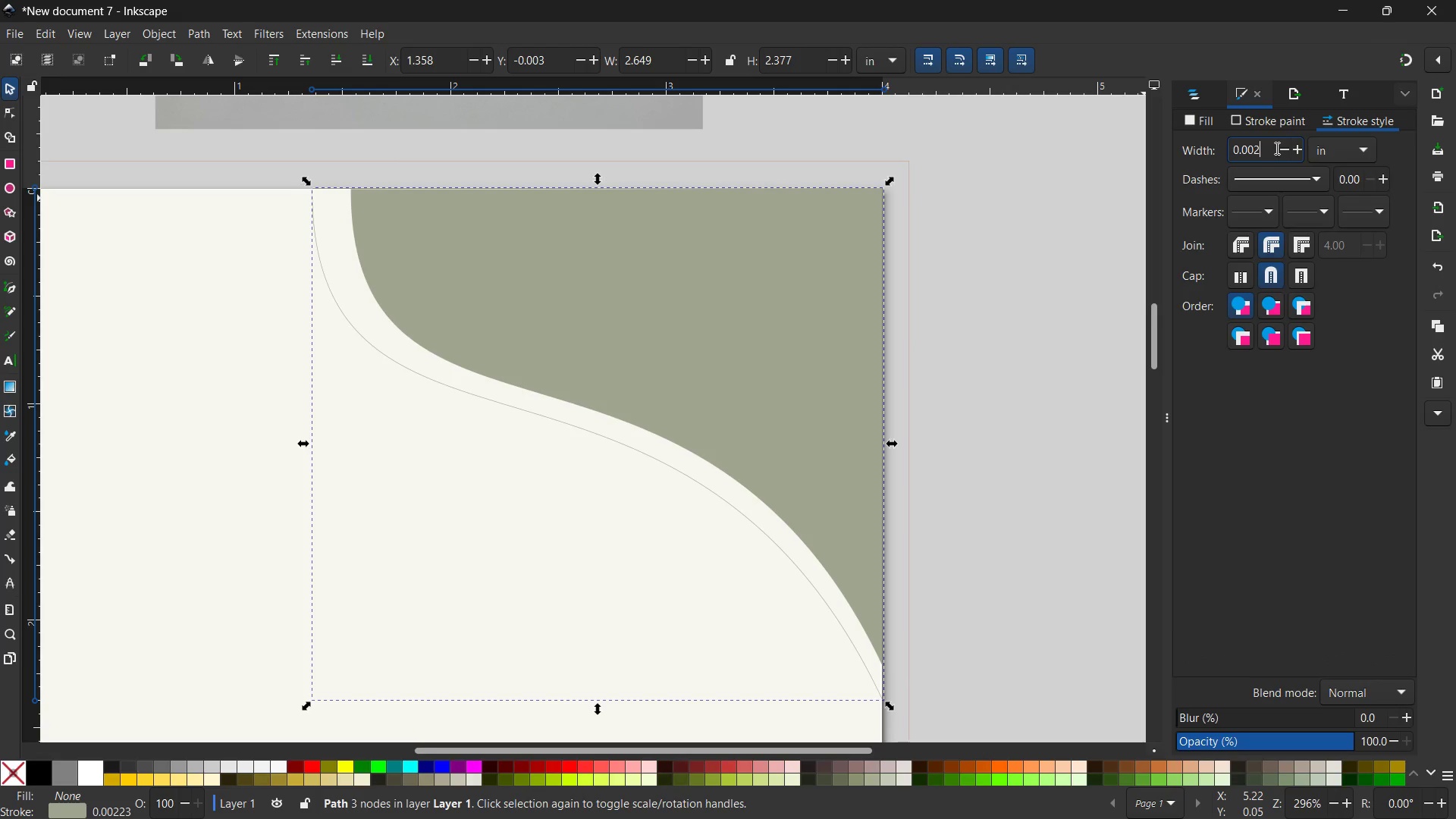 
key(Backspace)
 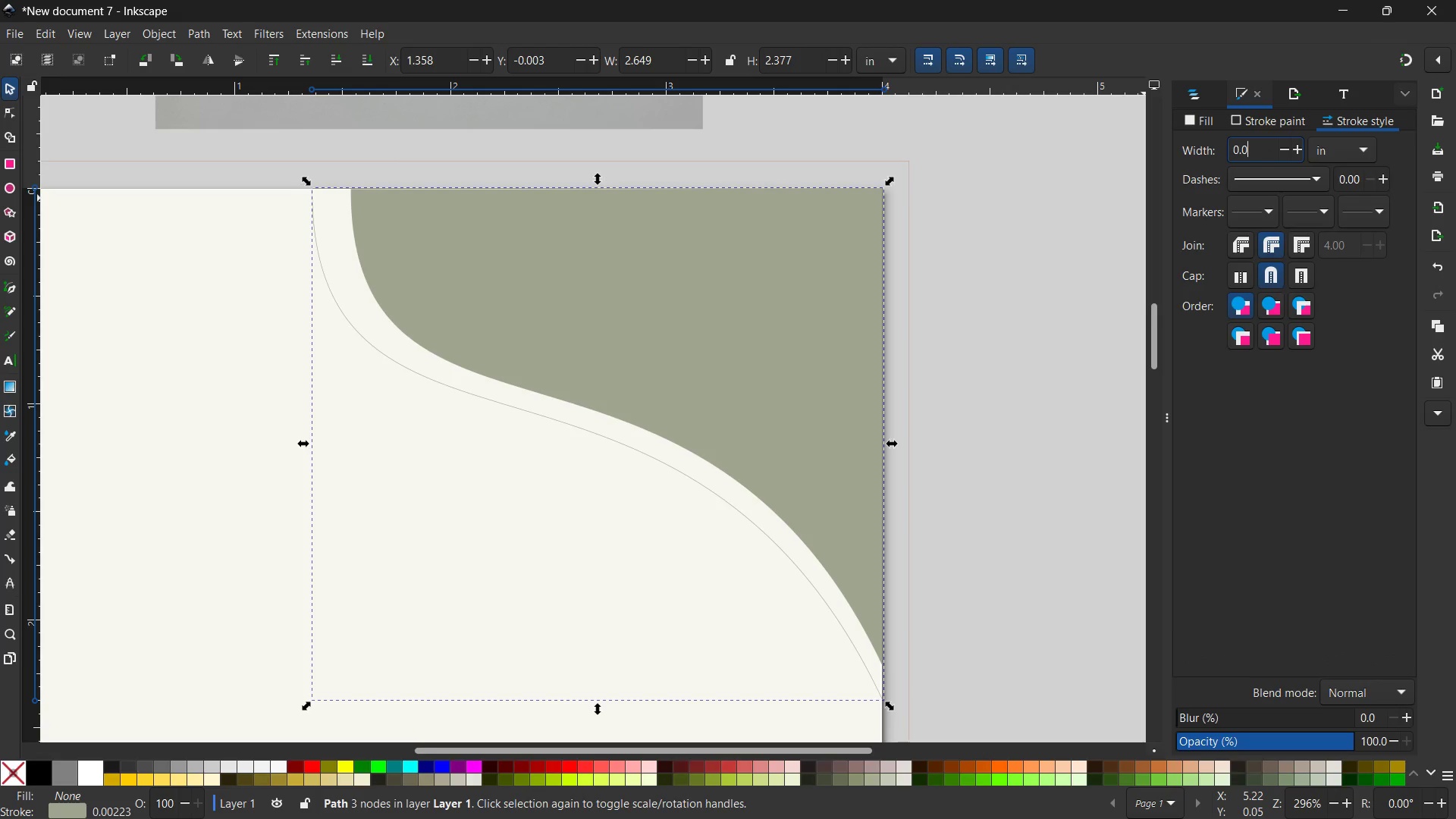 
key(Backspace)
 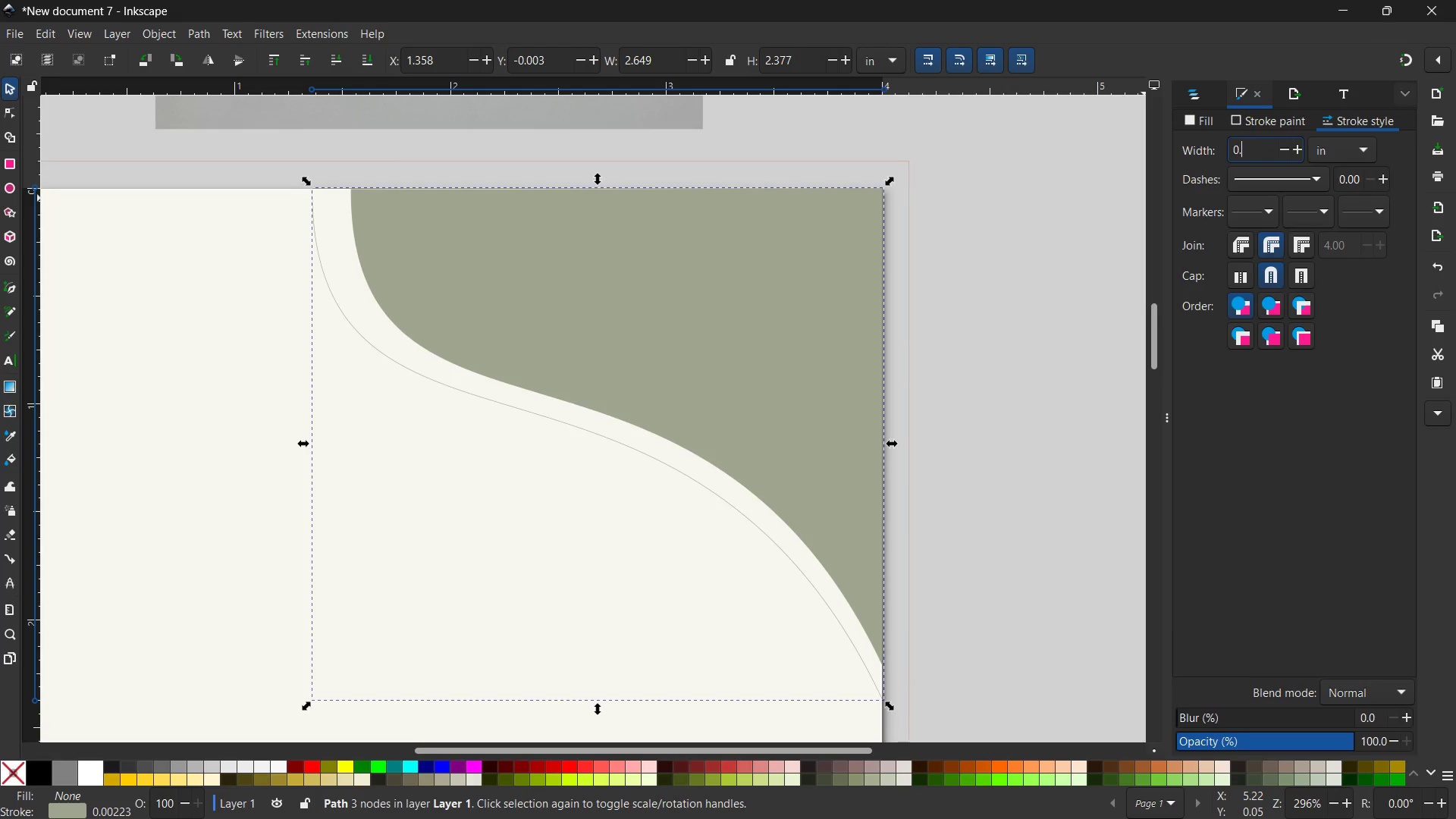 
key(Backspace)
 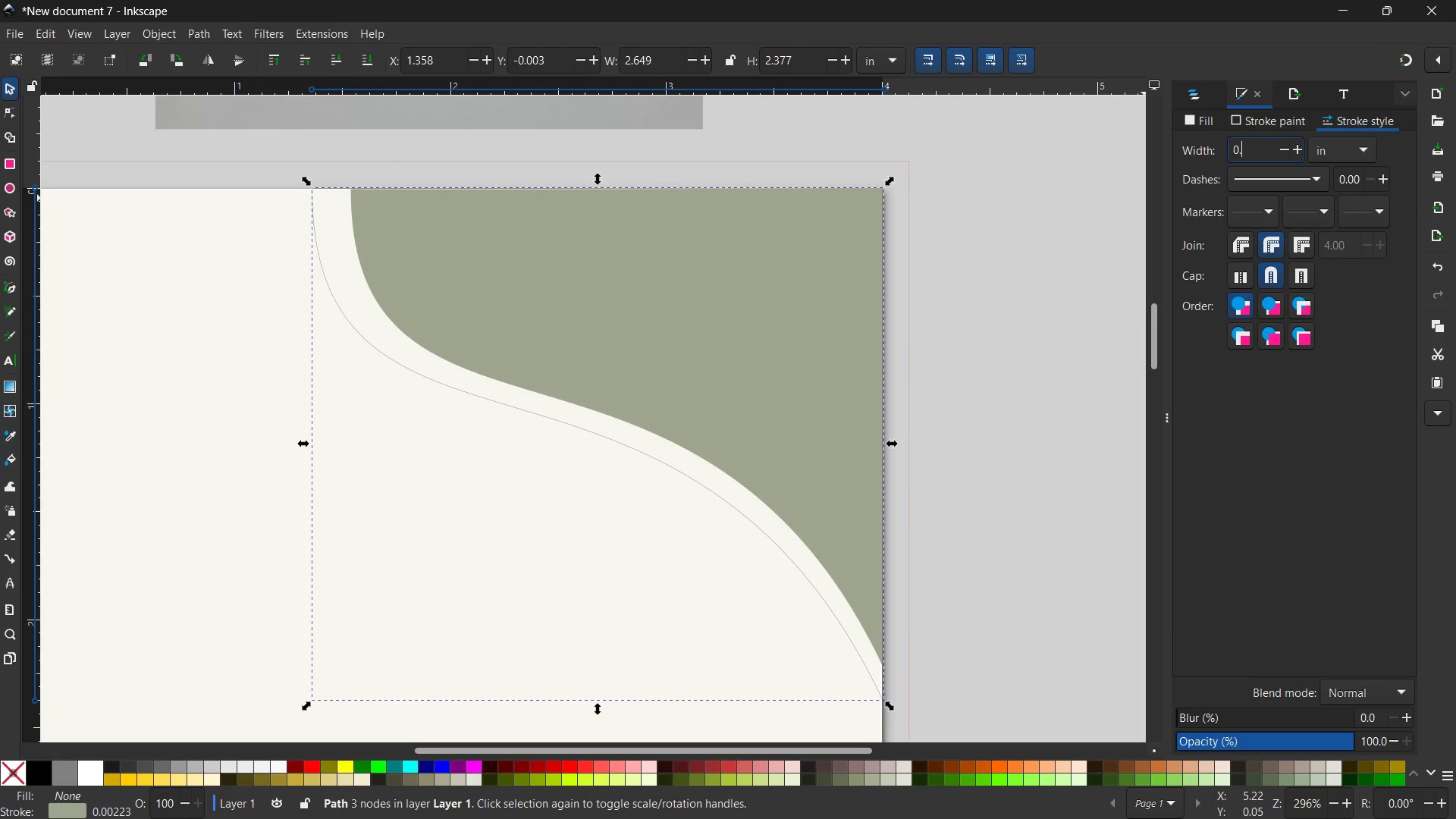 
key(Numpad2)
 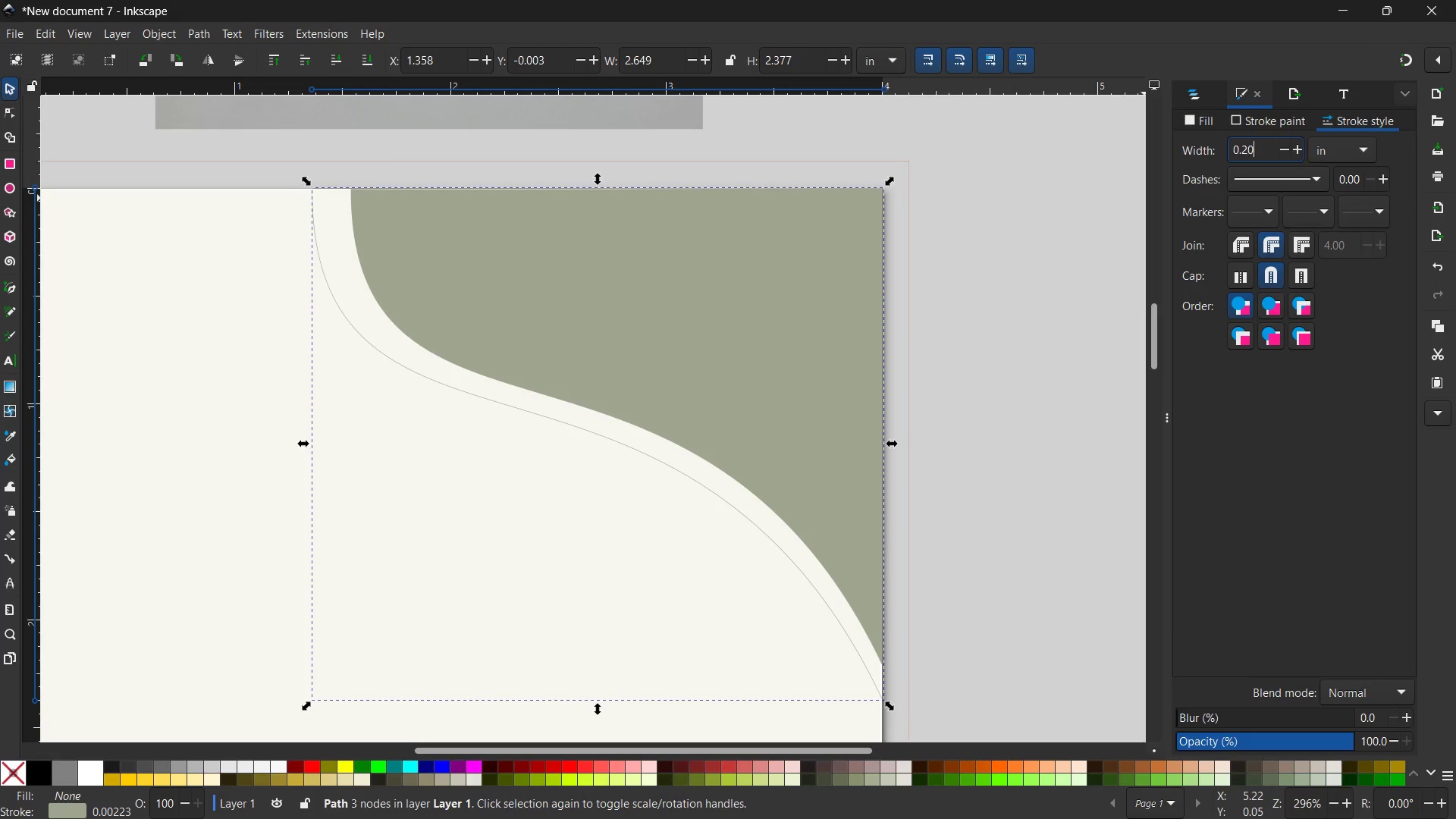 
key(Numpad0)
 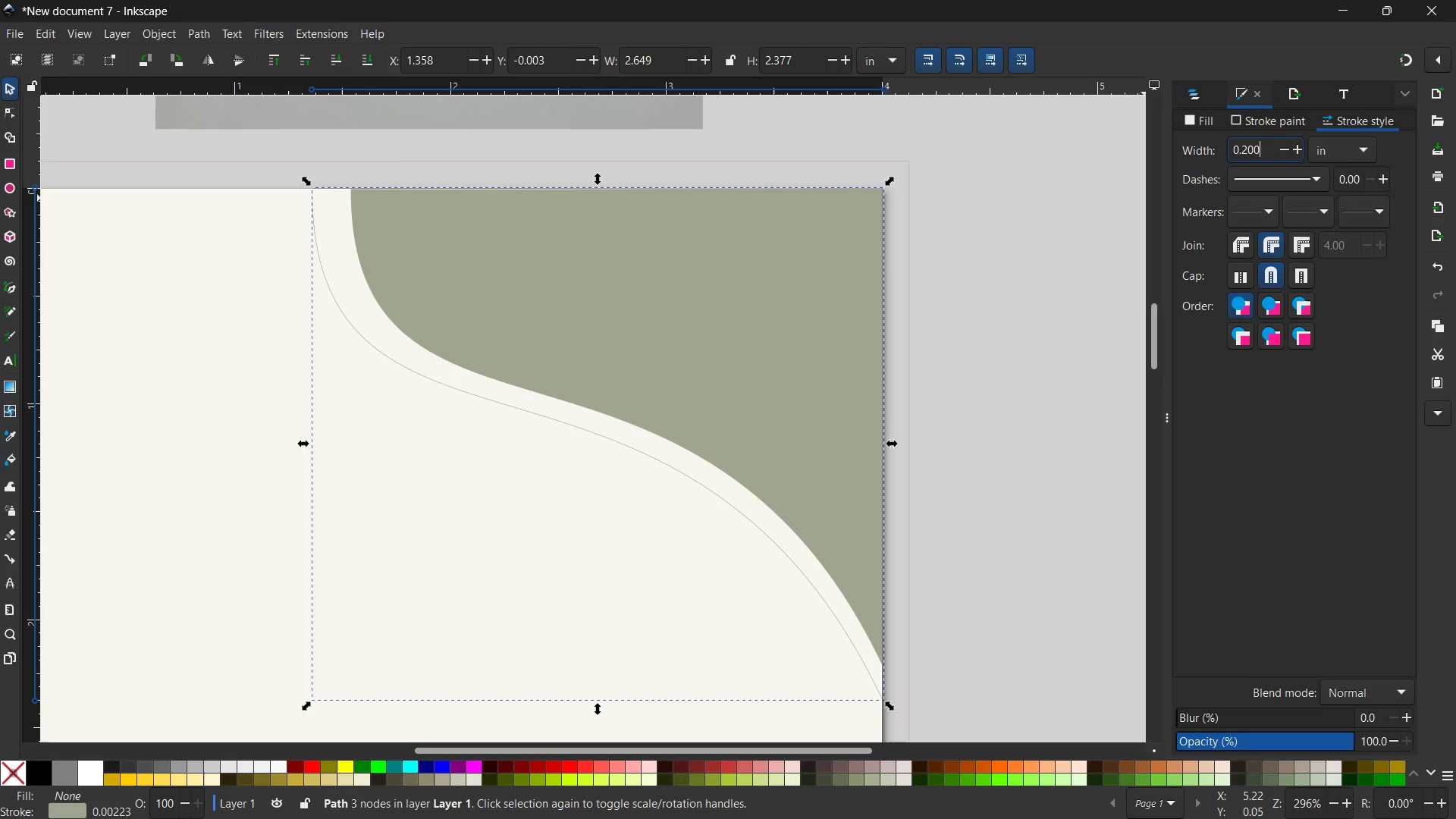 
key(Numpad0)
 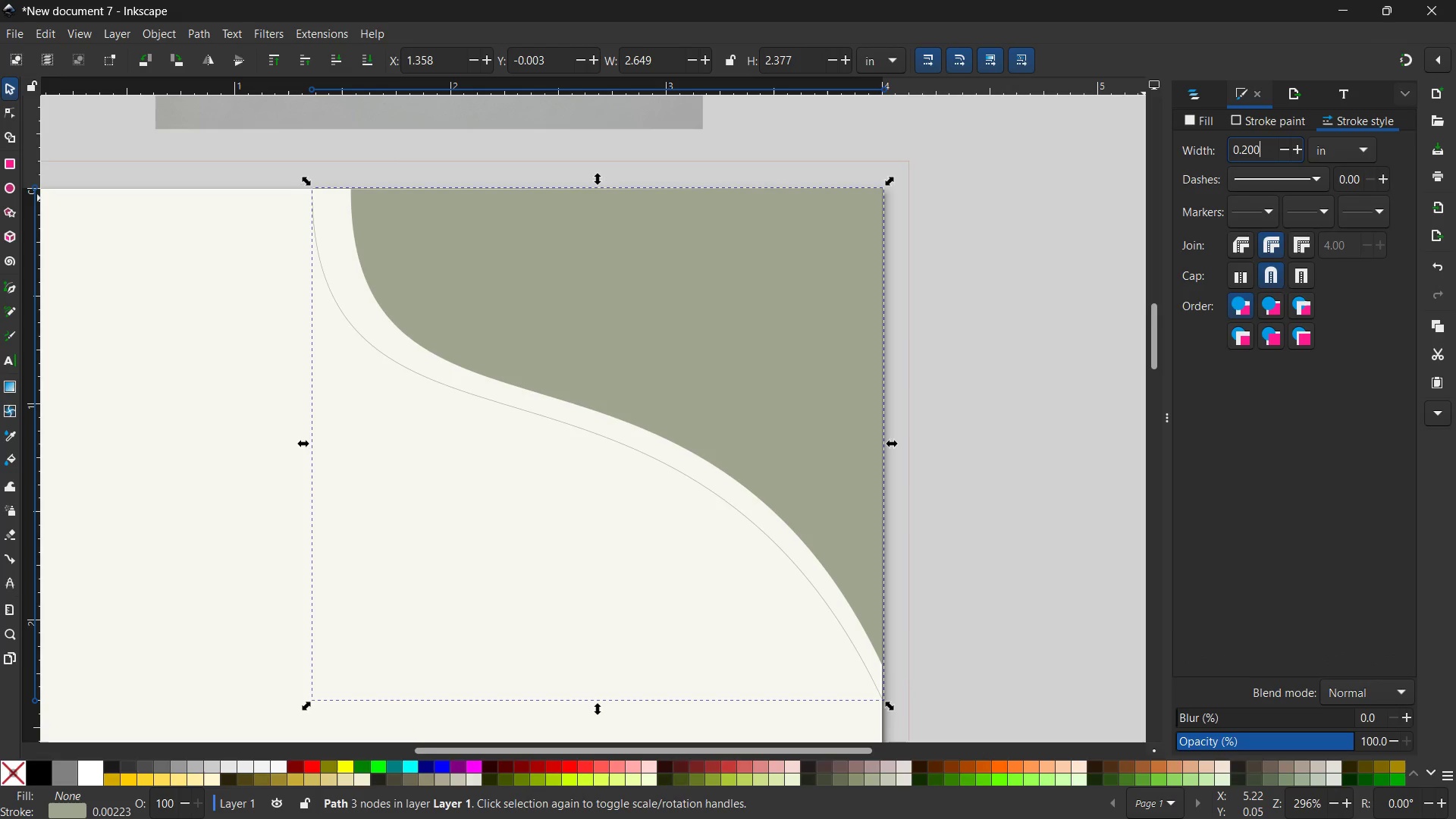 
key(Enter)
 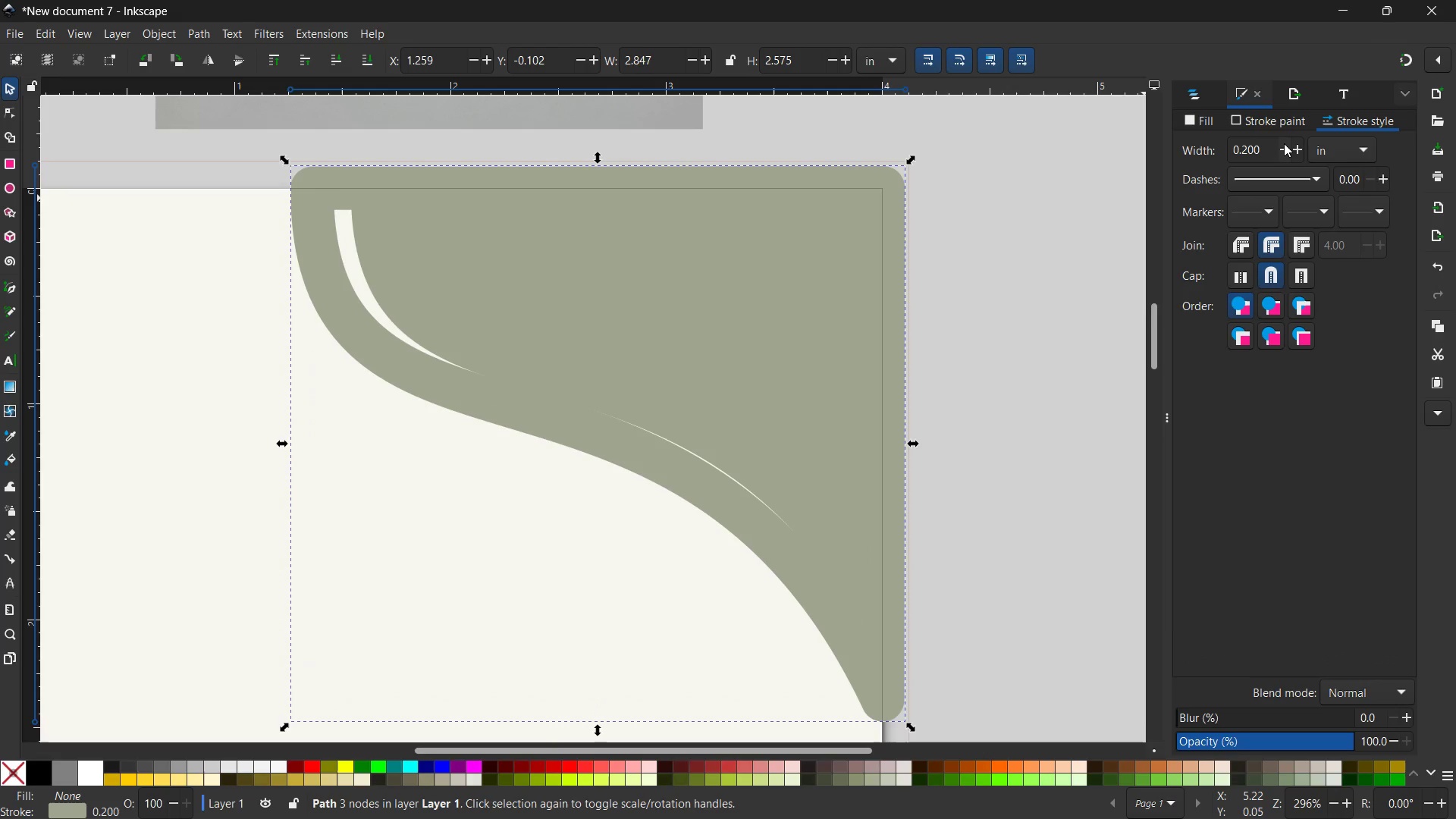 
left_click_drag(start_coordinate=[1284, 143], to_coordinate=[1268, 143])
 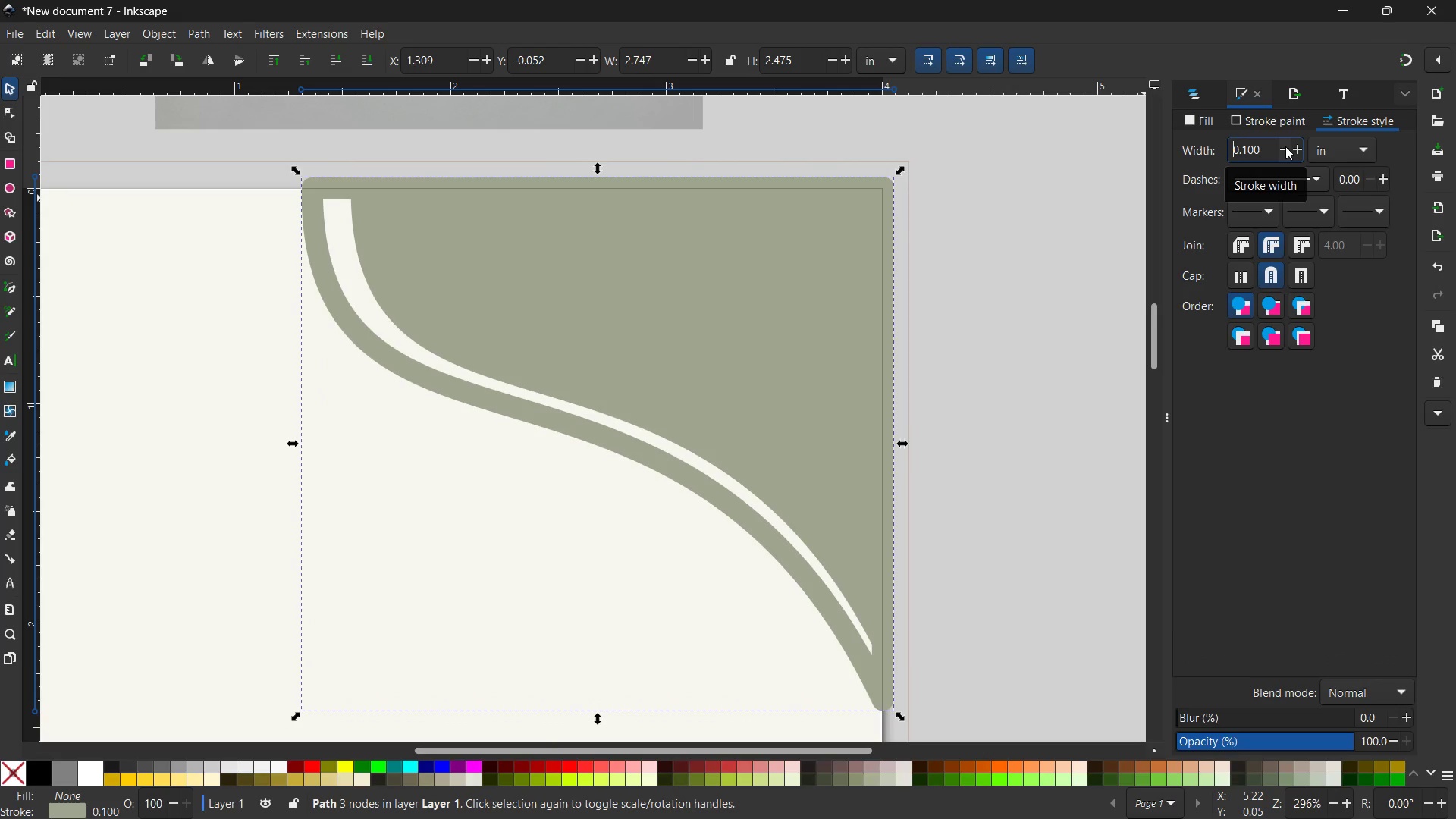 
left_click([1285, 146])
 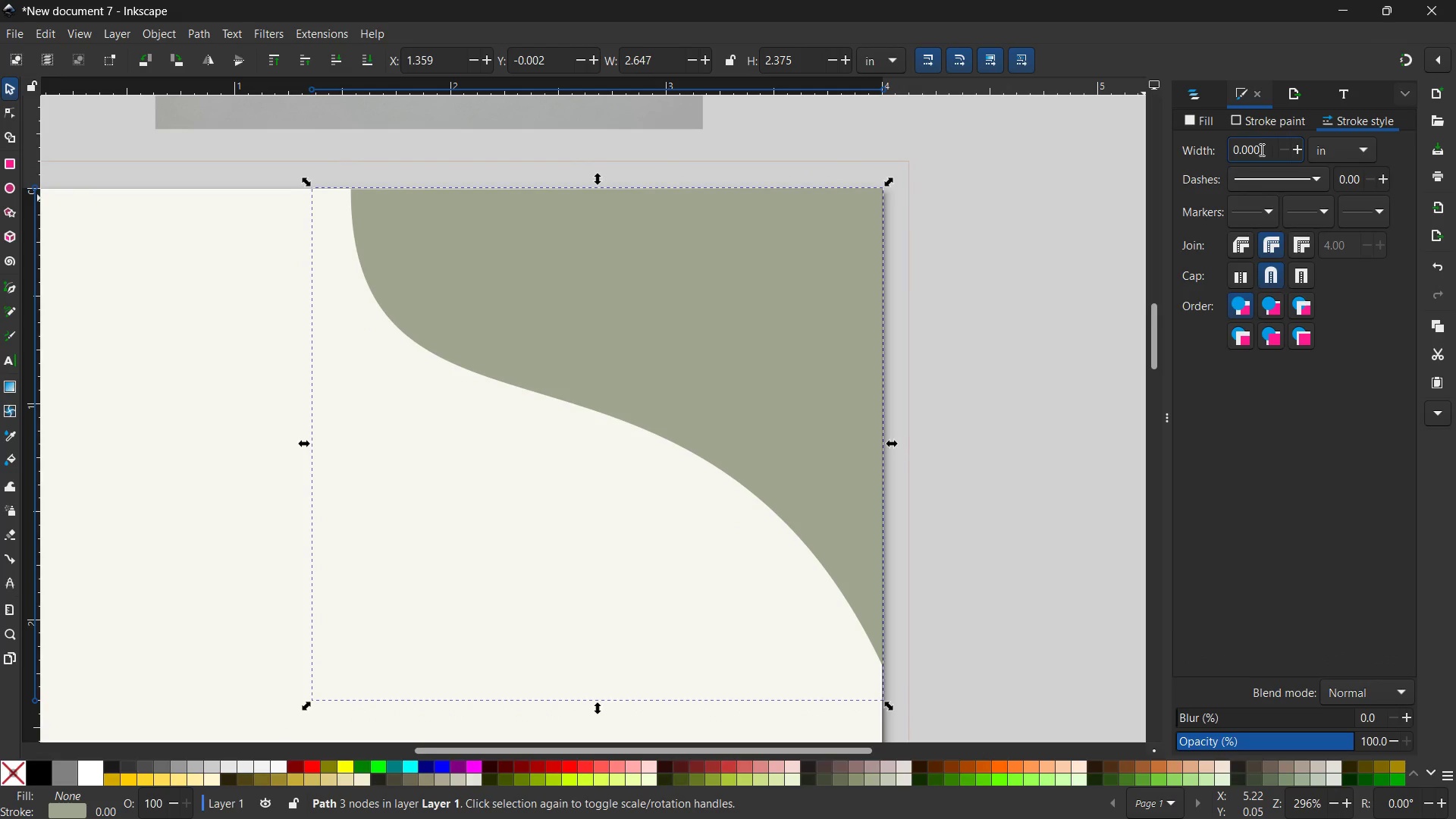 
left_click([1260, 149])
 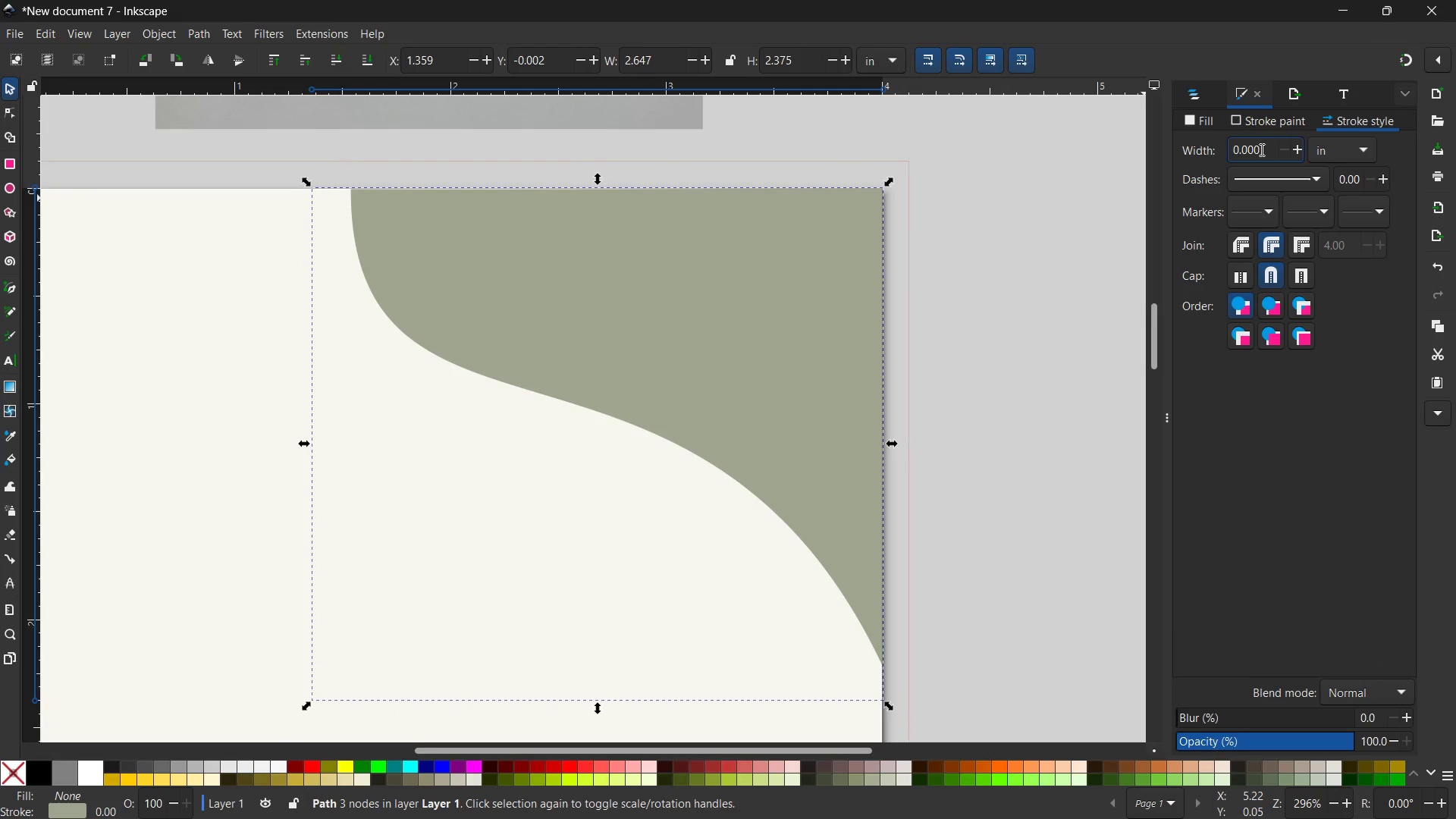 
key(Backspace)
 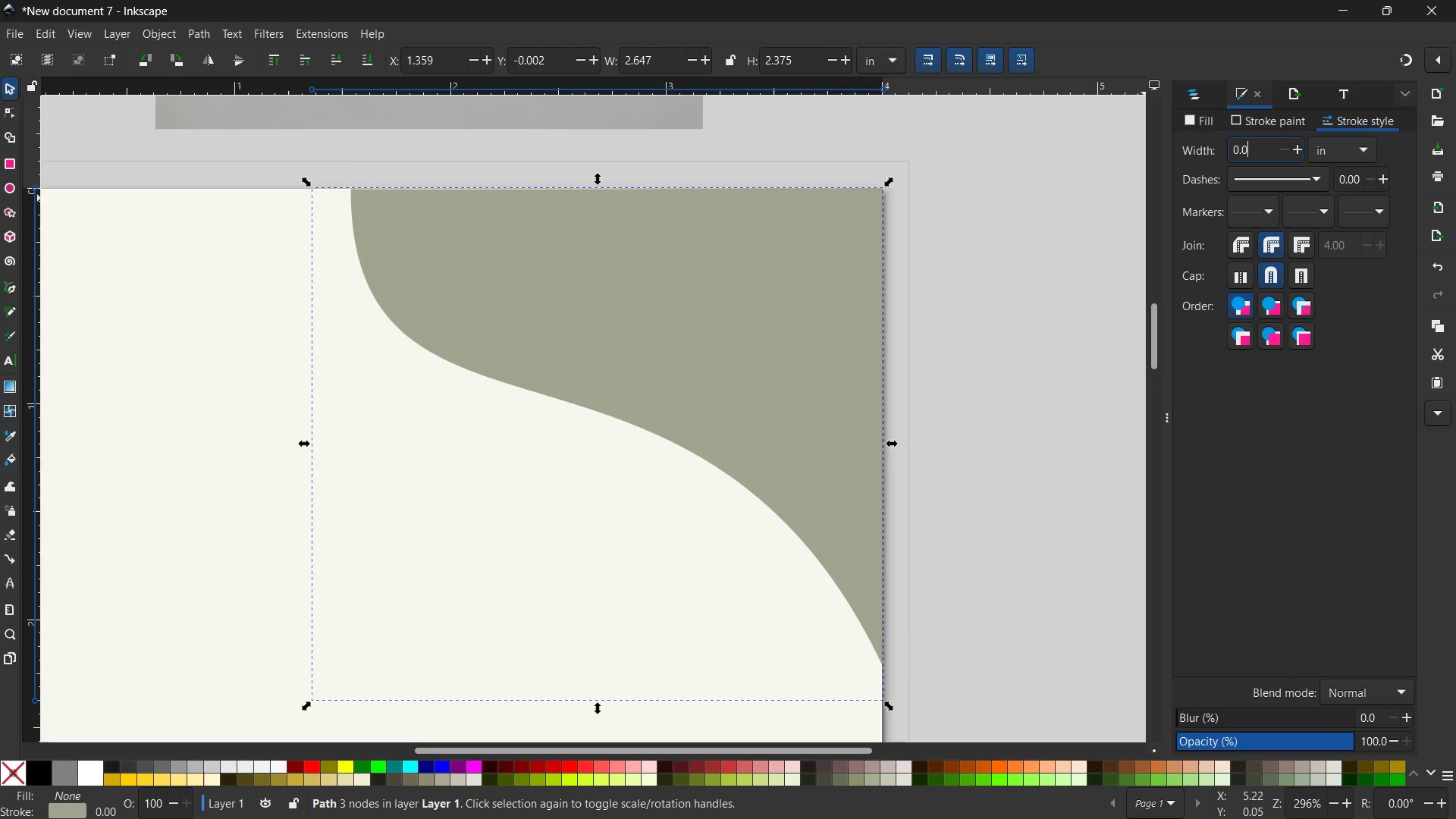 
key(Backspace)
 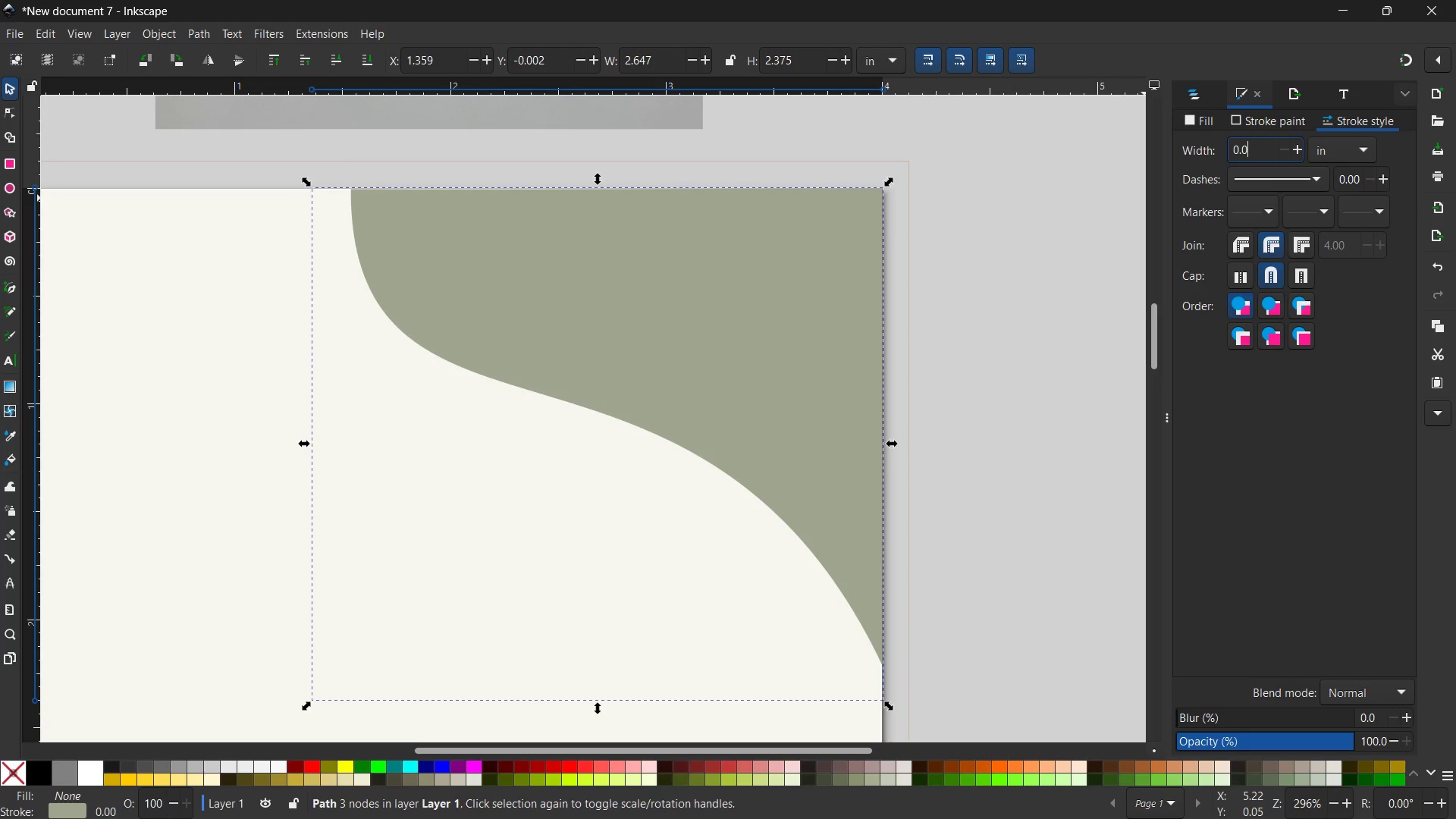 
key(Numpad5)
 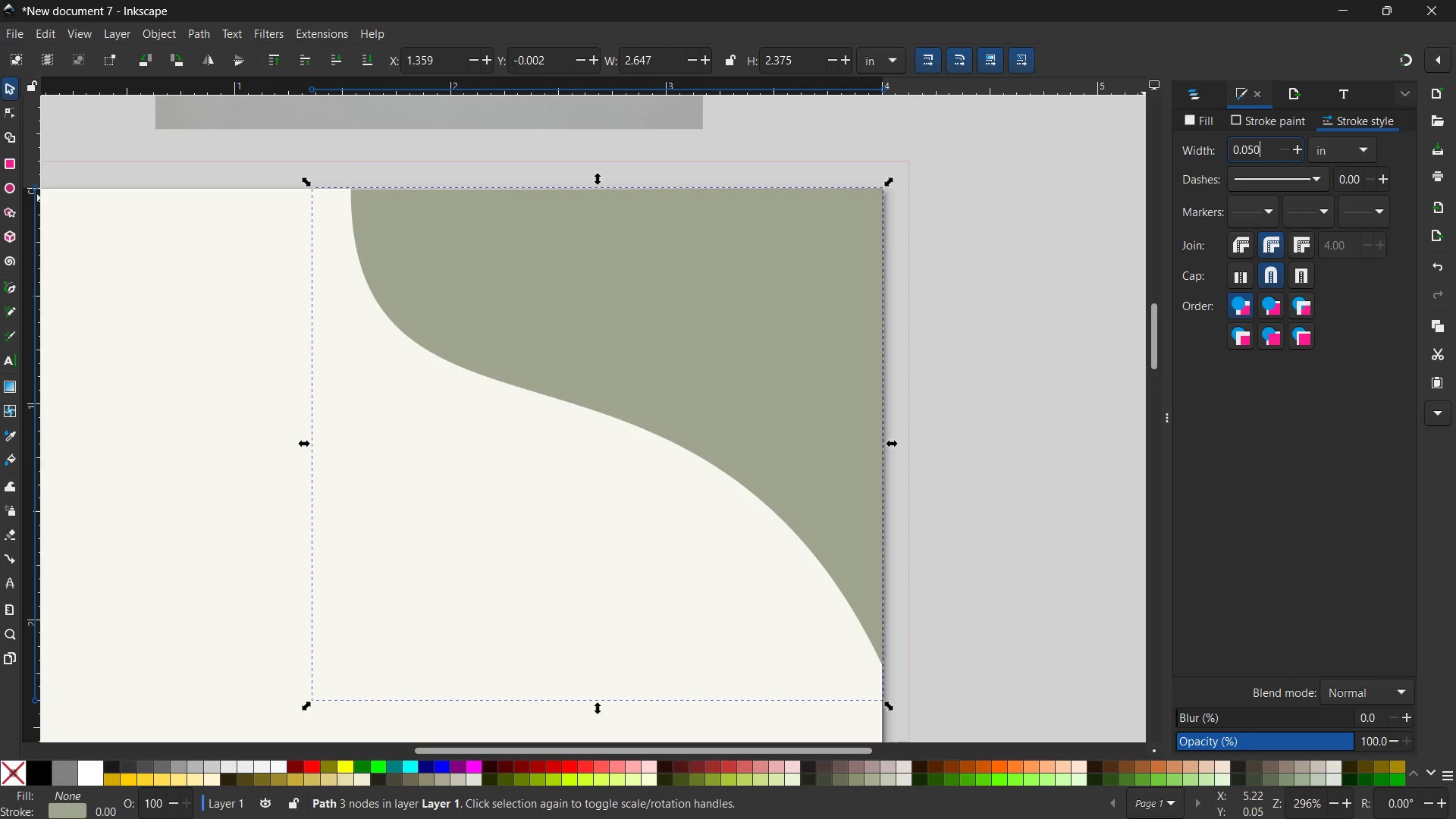 
key(Numpad0)
 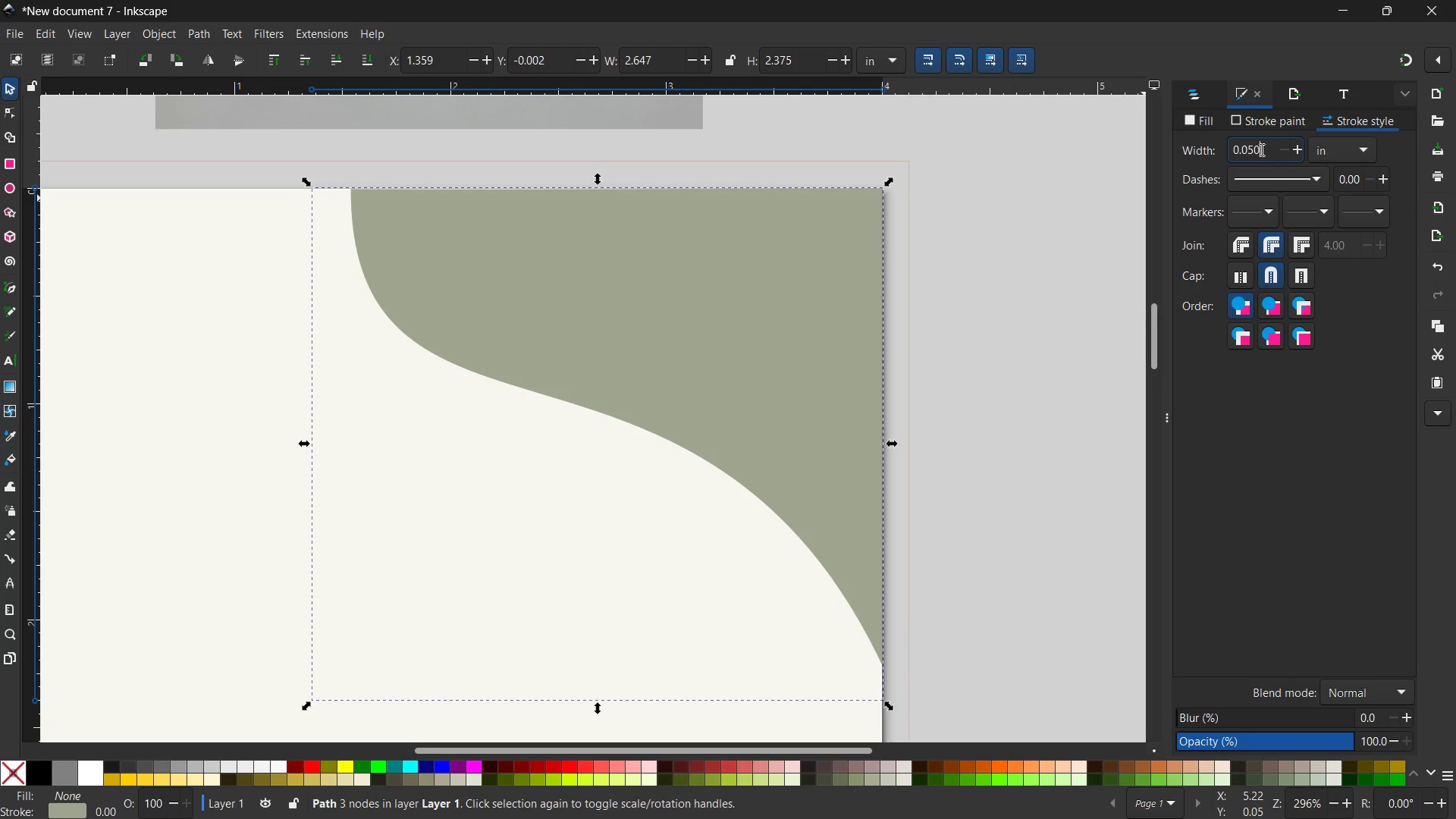 
key(Enter)
 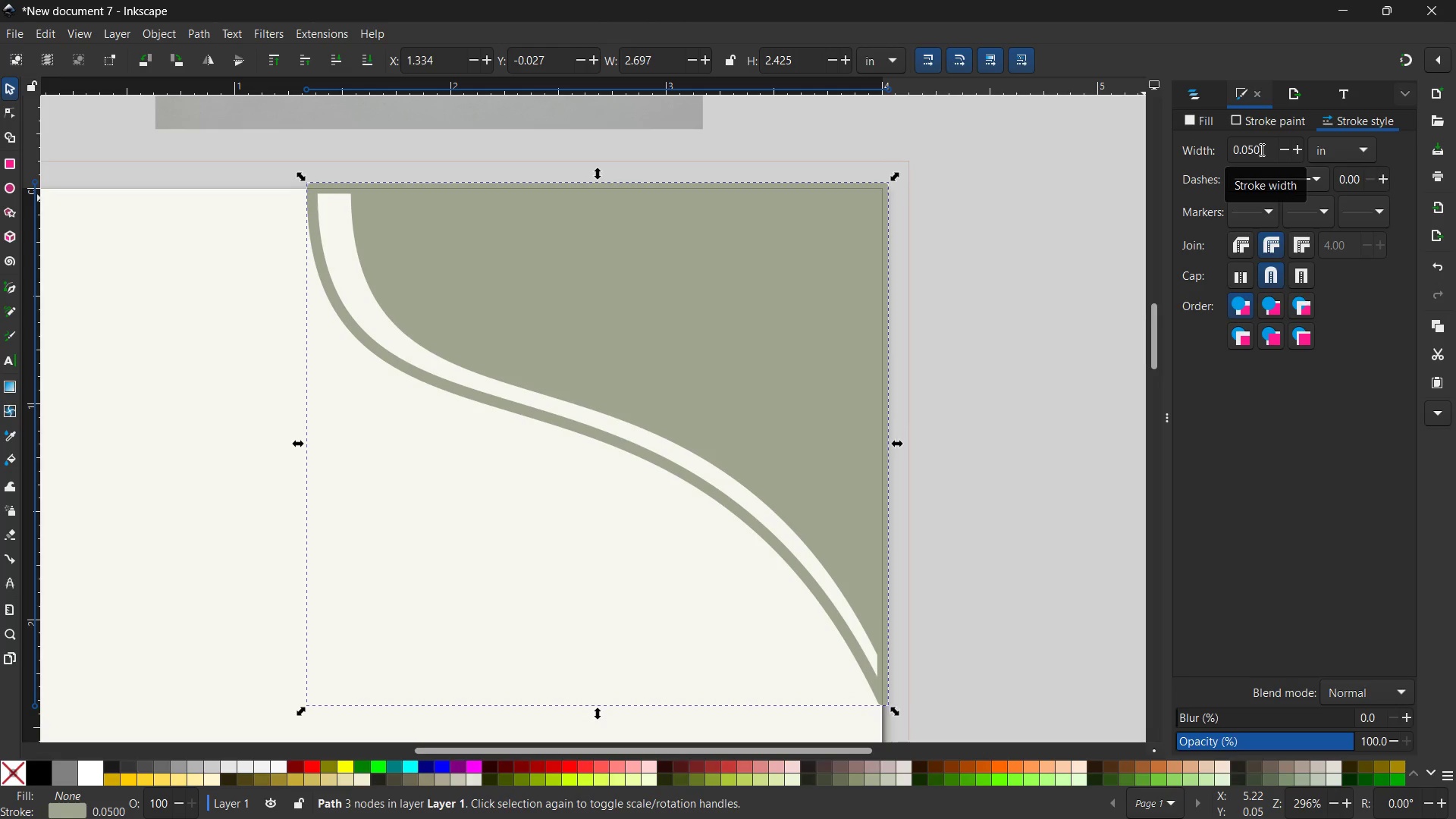 
left_click([1260, 149])
 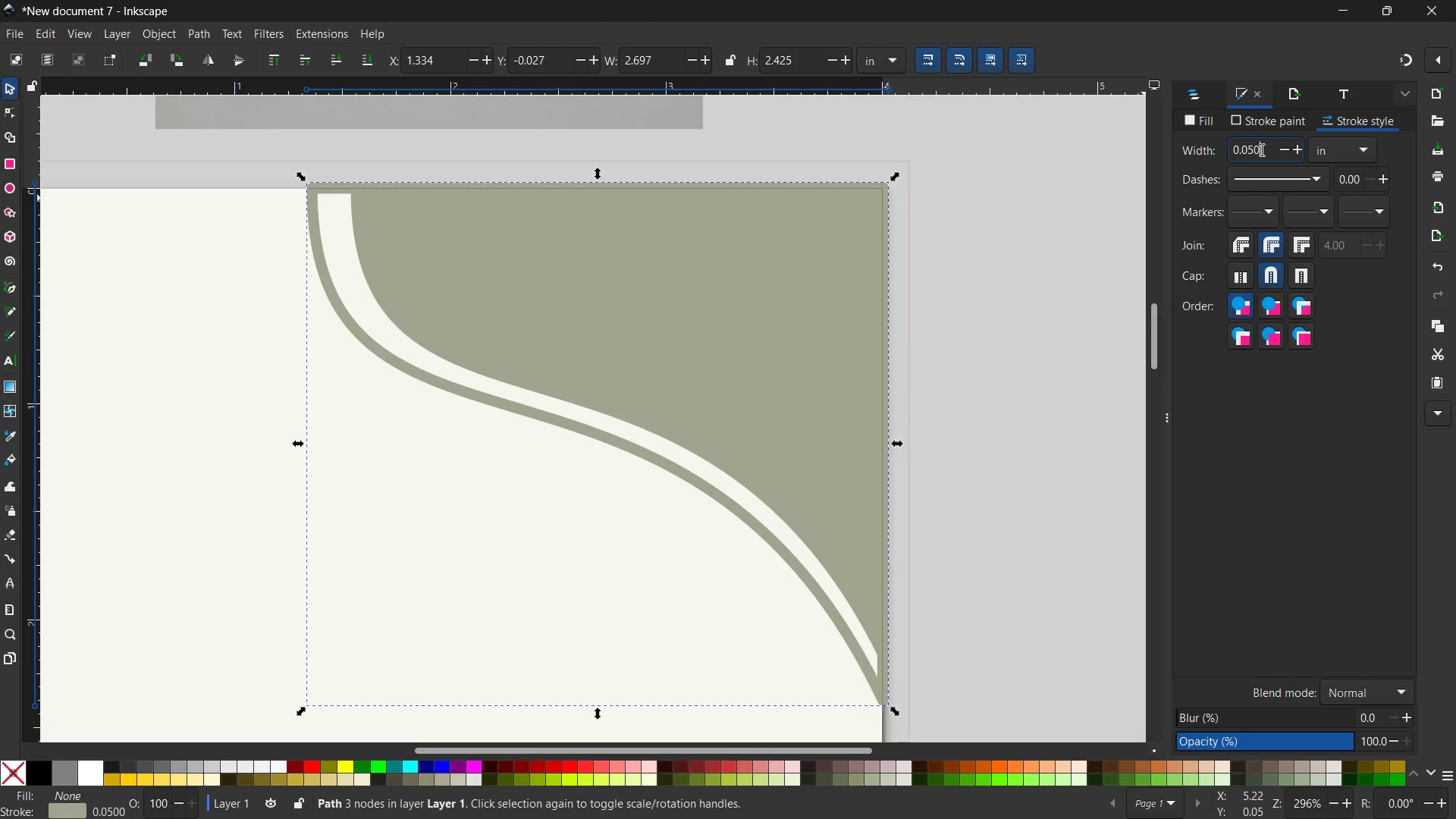 
key(Backspace)
 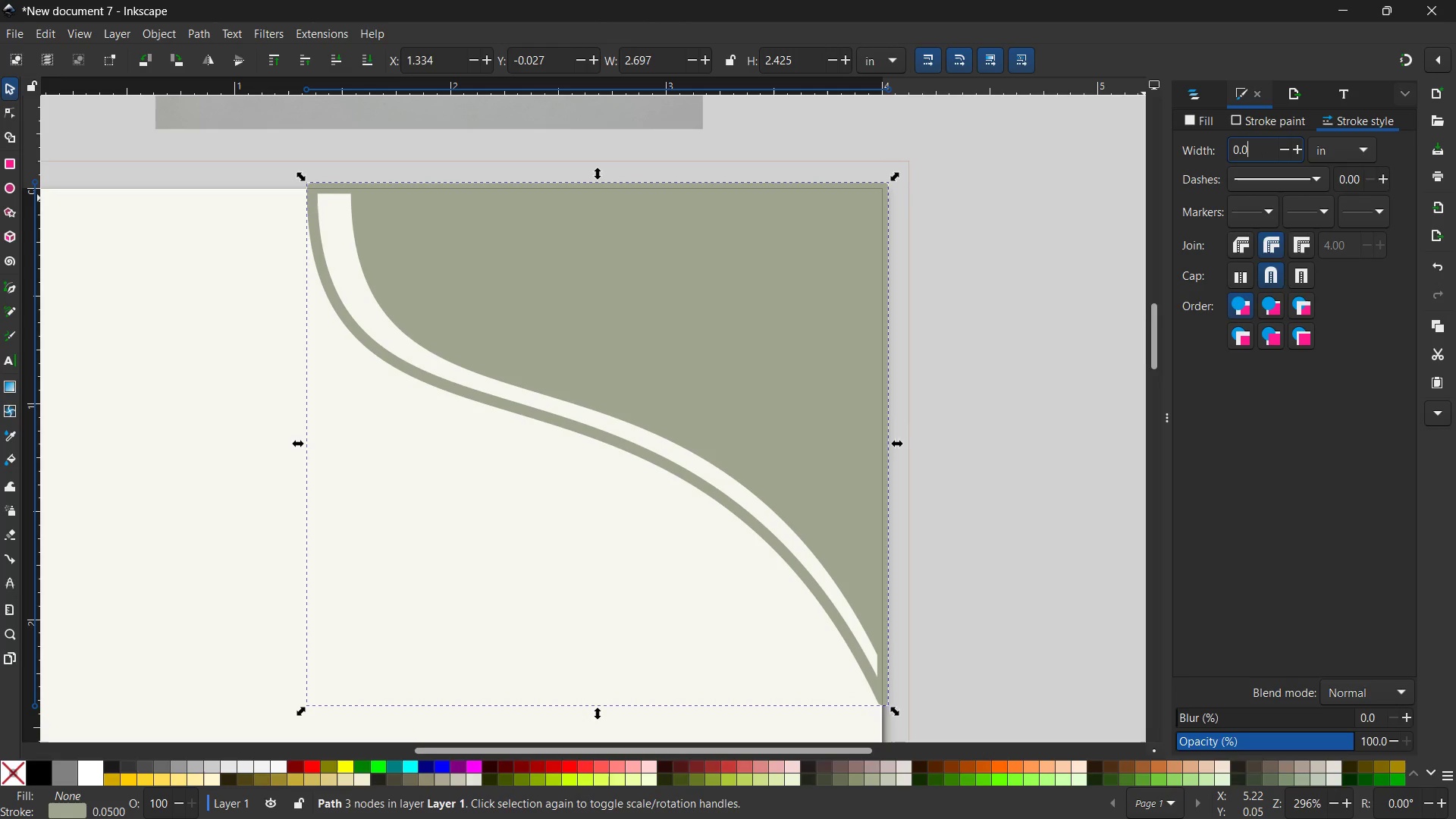 
key(Backspace)
 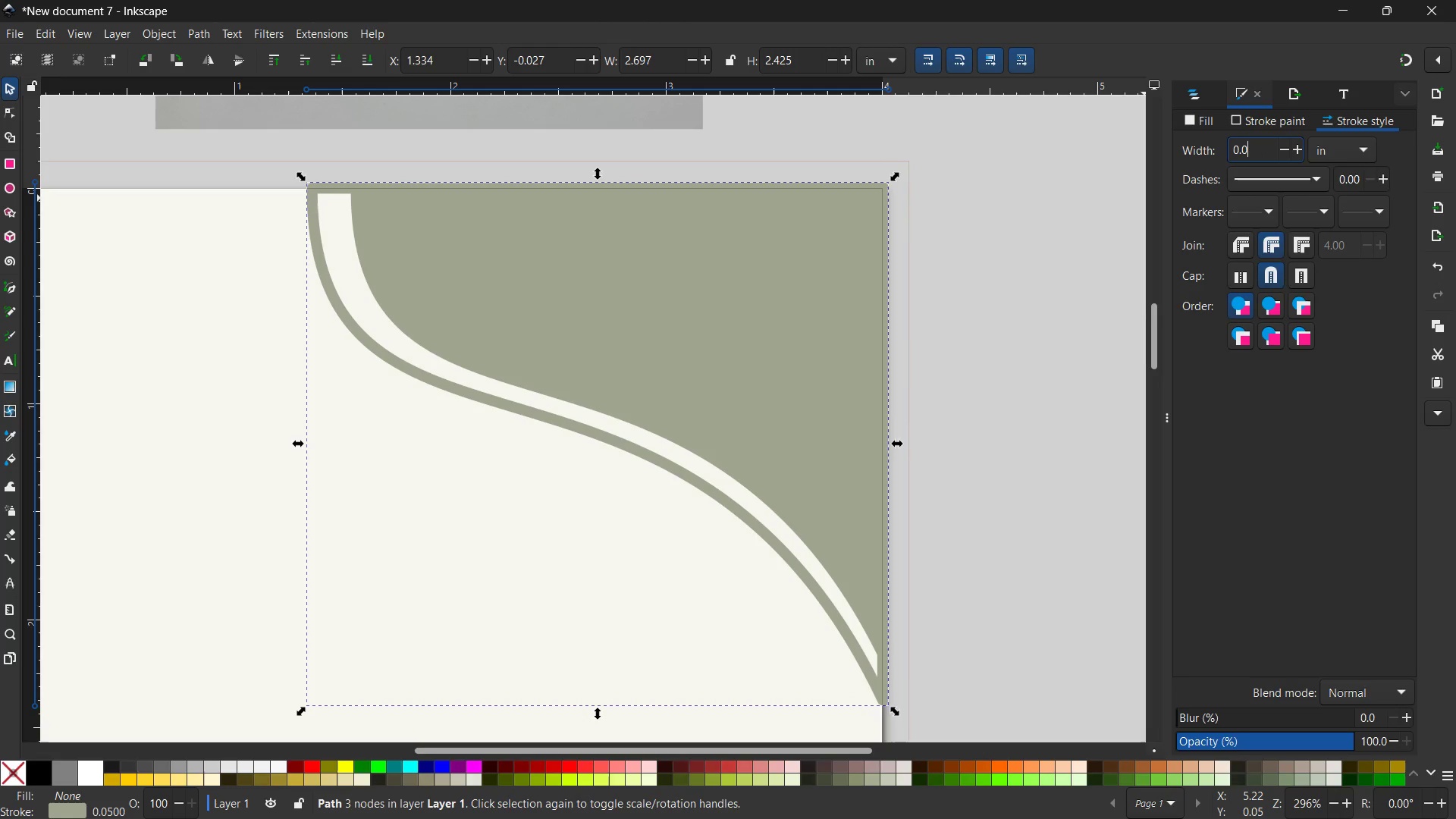 
key(Numpad1)
 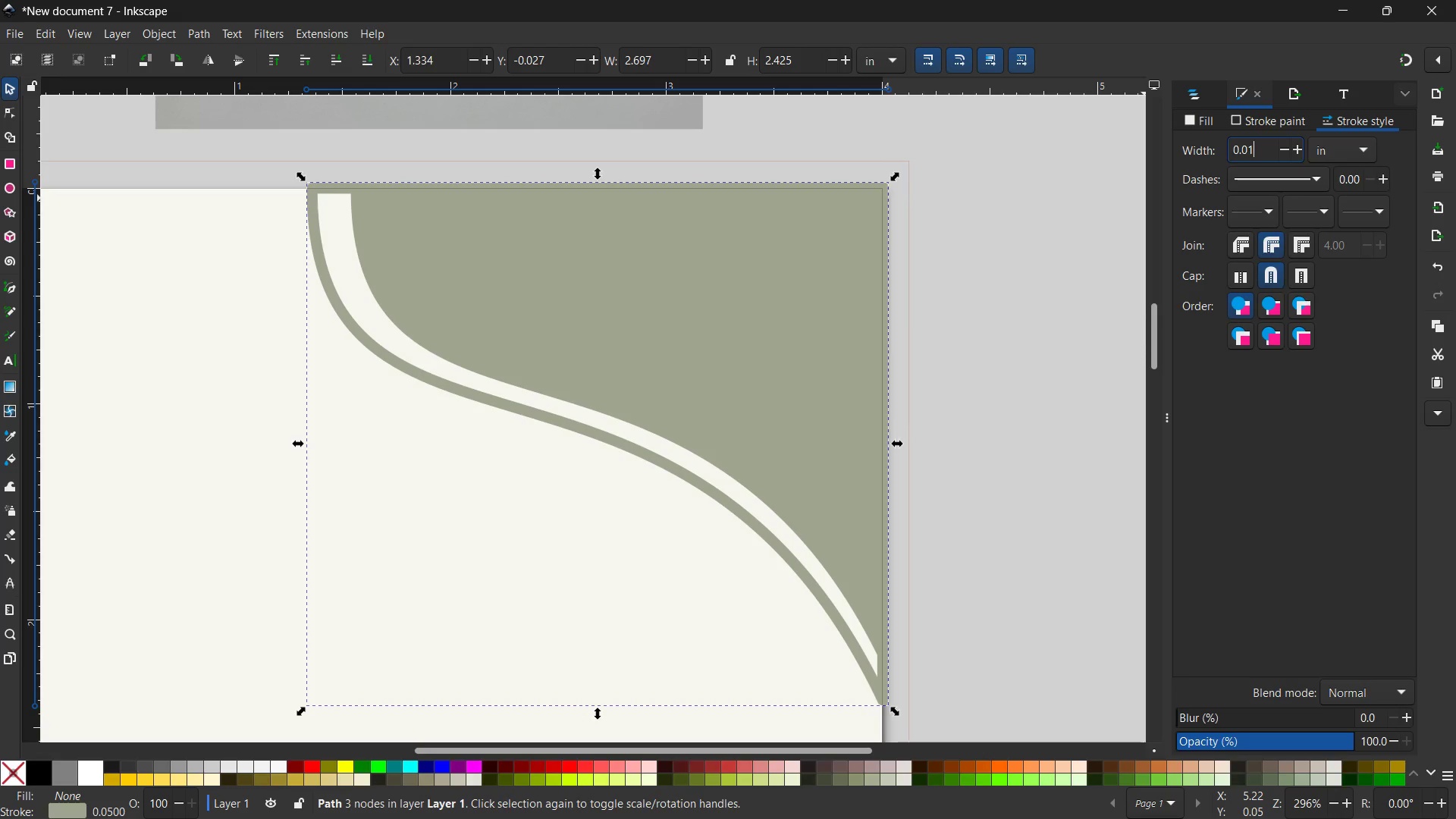 
key(Numpad0)
 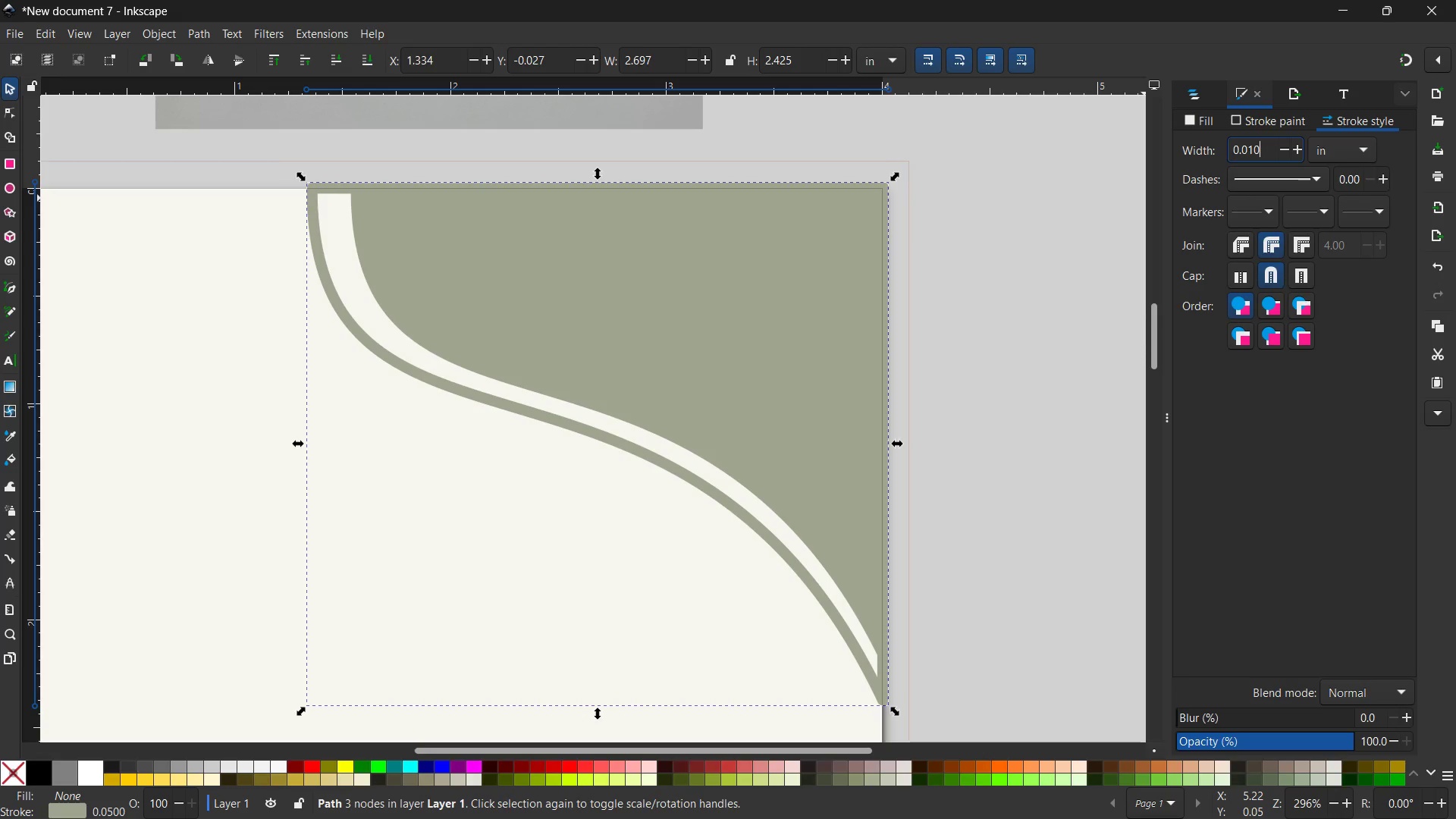 
key(Enter)
 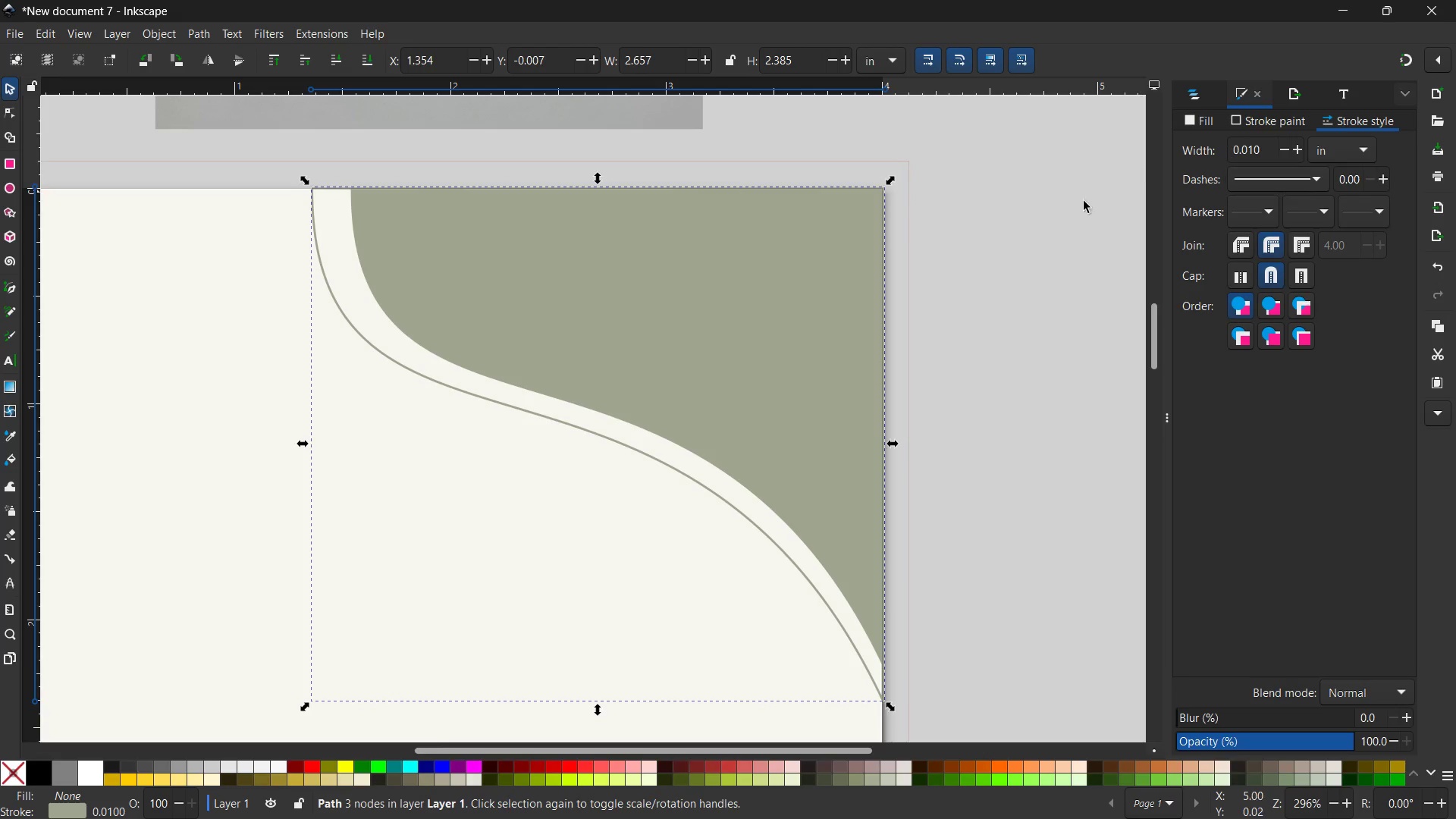 
left_click([1063, 212])
 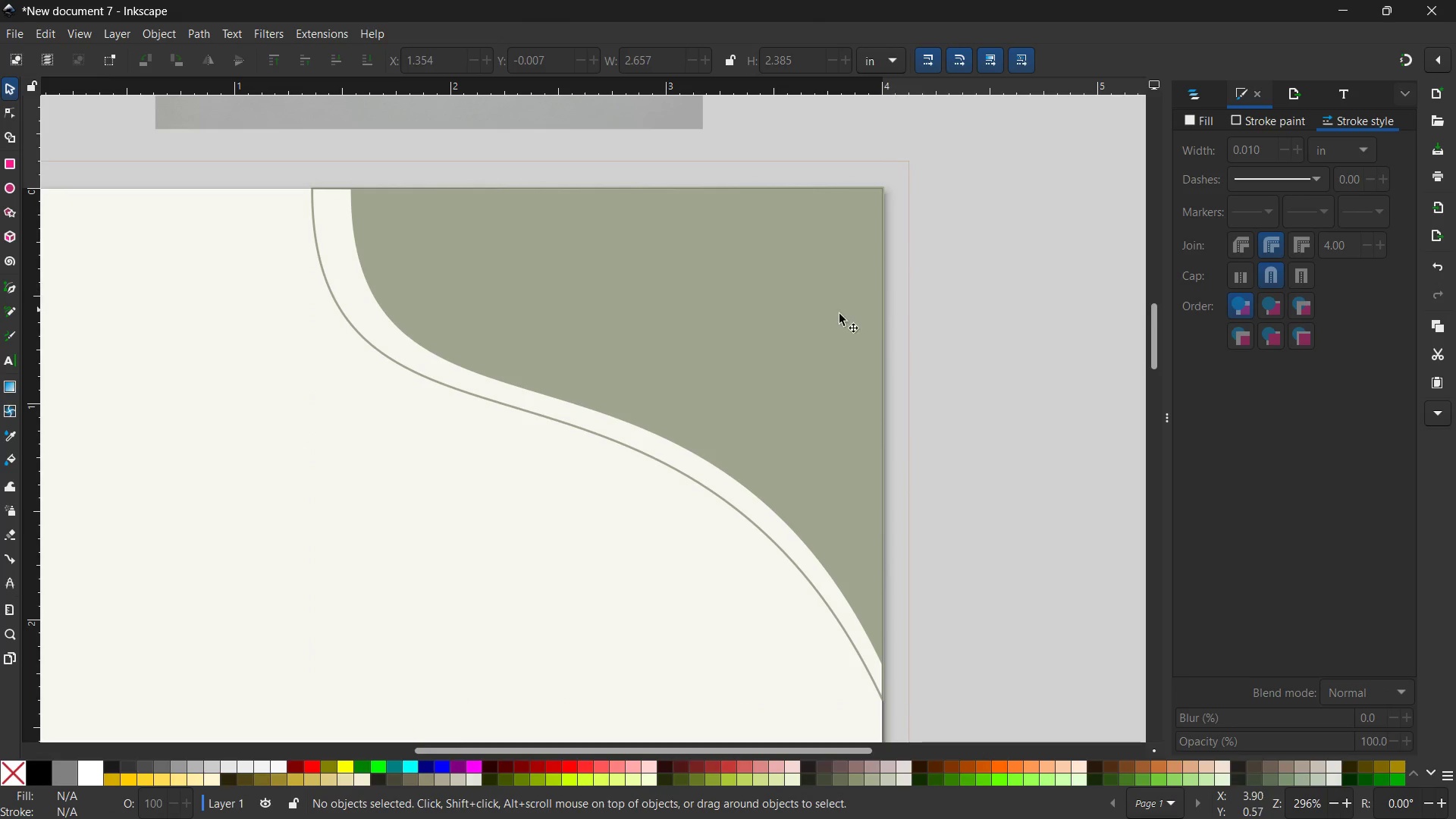 
left_click([820, 315])
 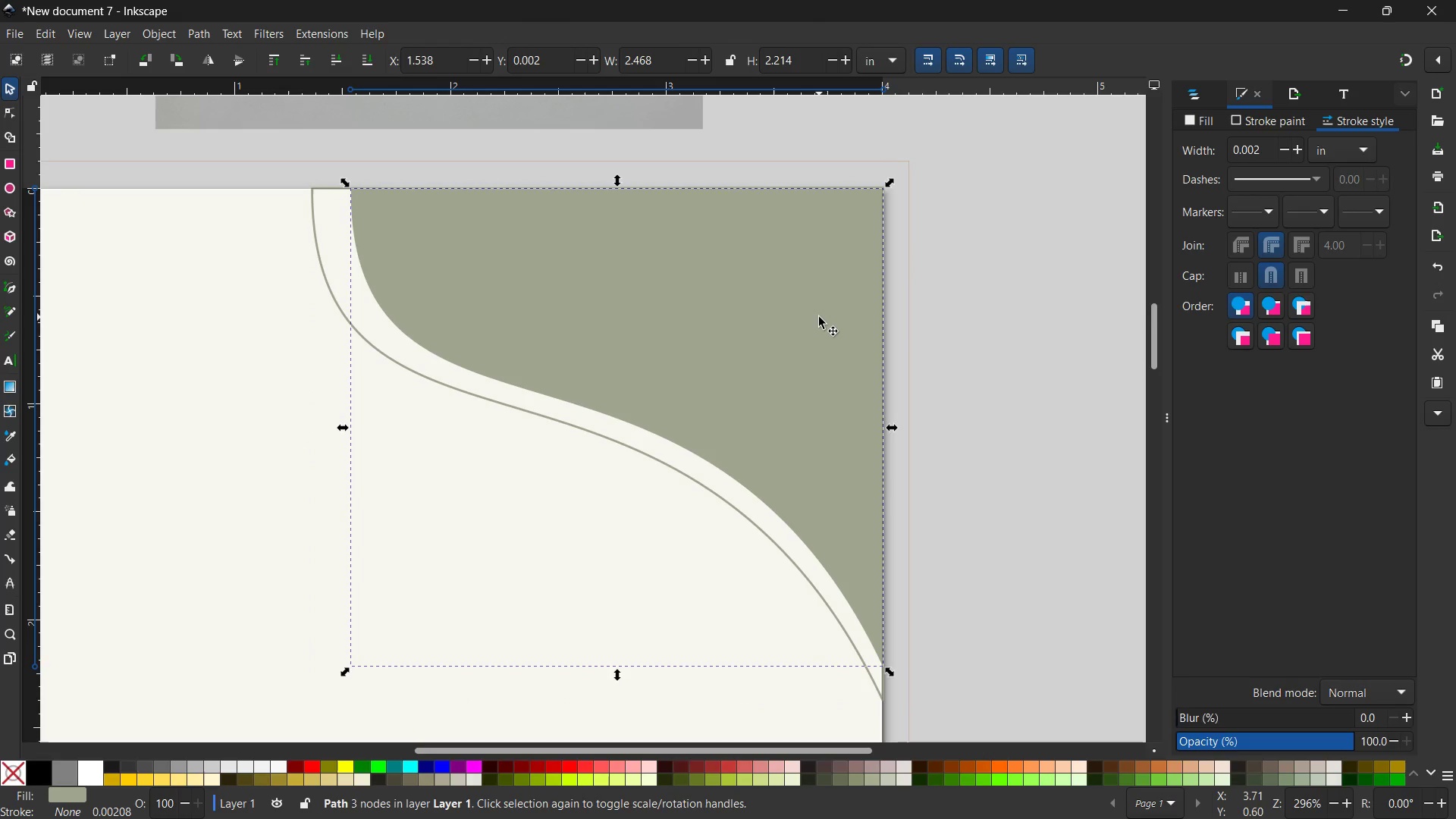 
left_click_drag(start_coordinate=[819, 317], to_coordinate=[815, 318])
 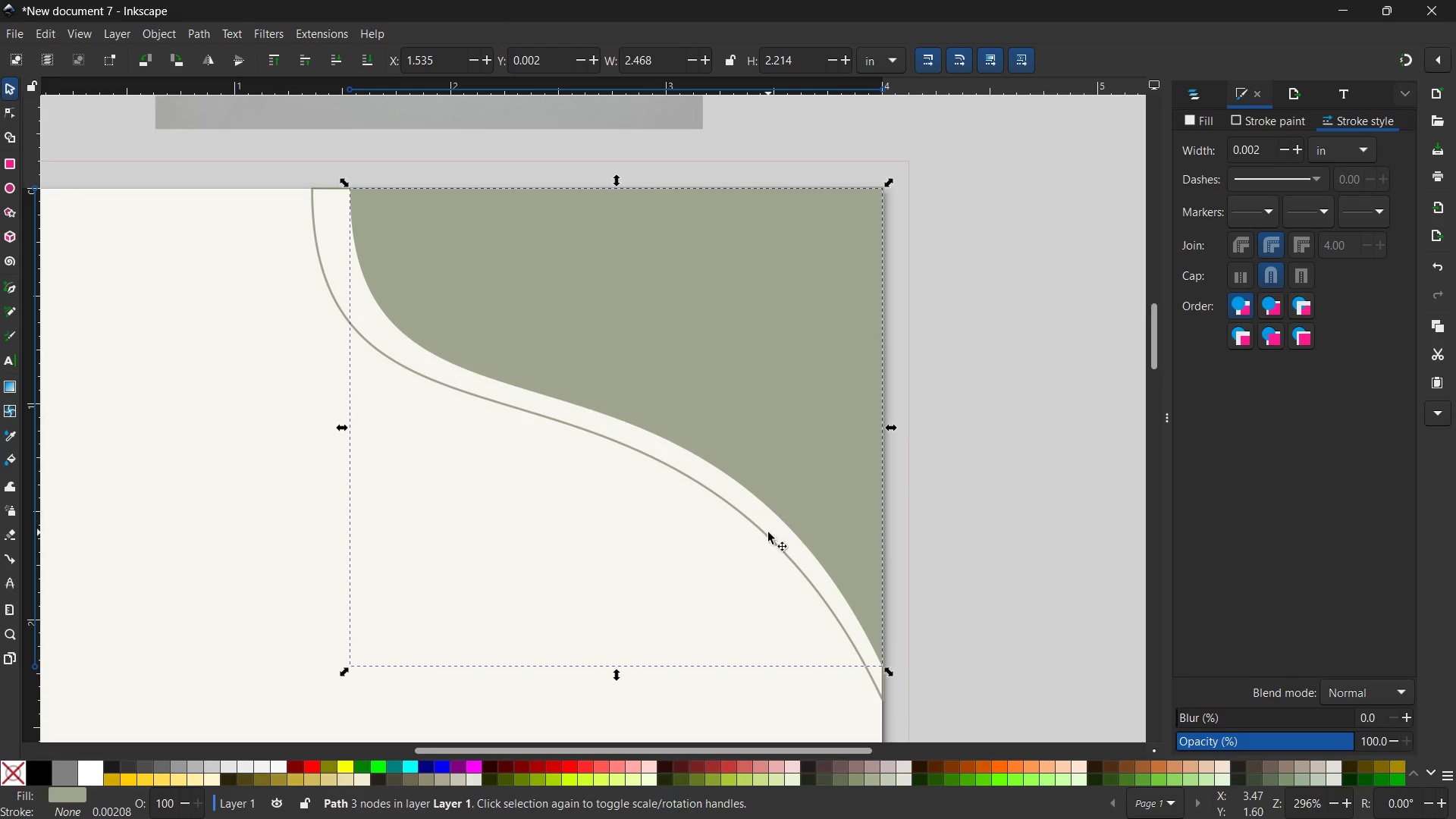 
left_click([768, 532])
 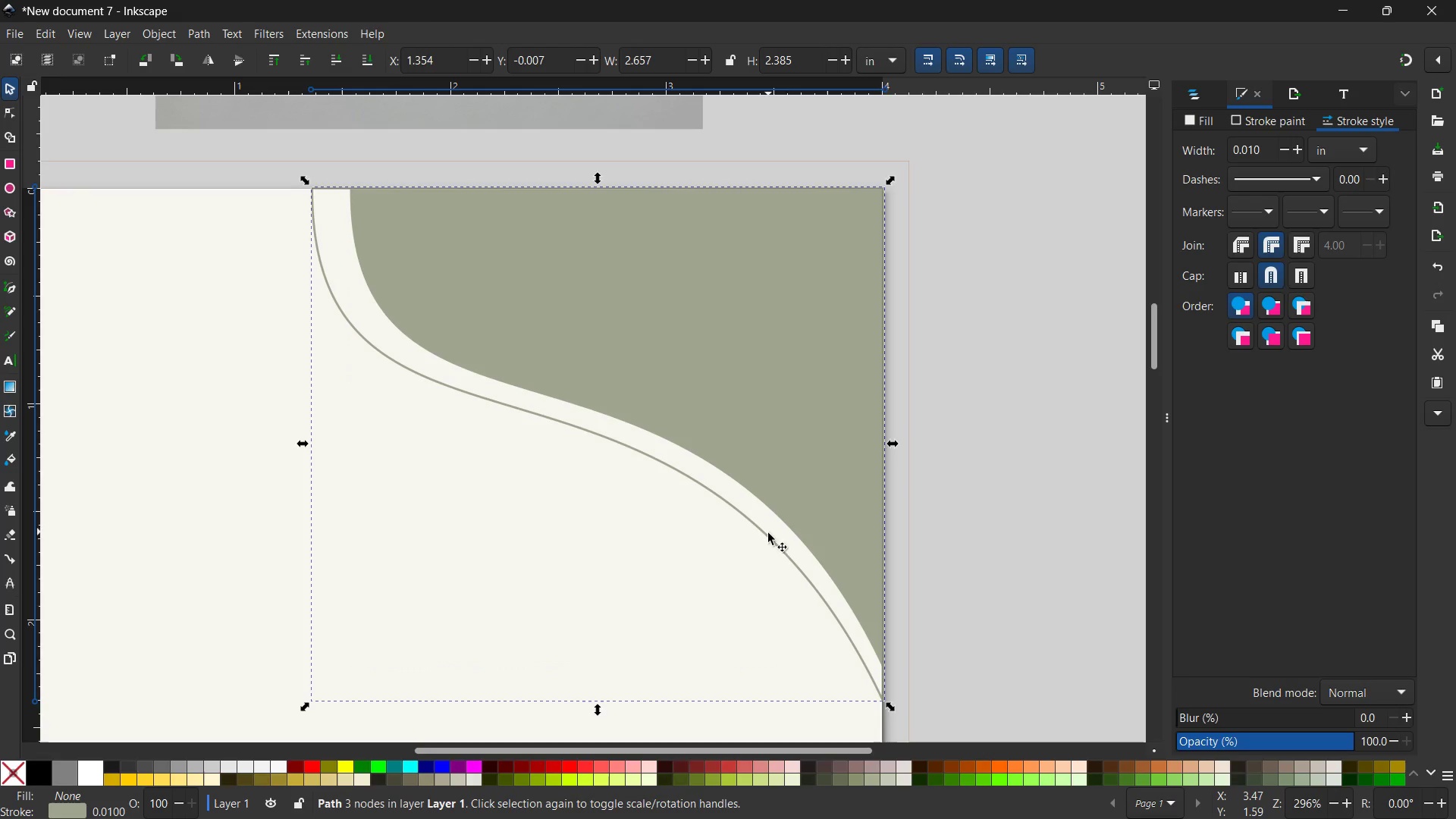 
left_click_drag(start_coordinate=[767, 538], to_coordinate=[763, 538])
 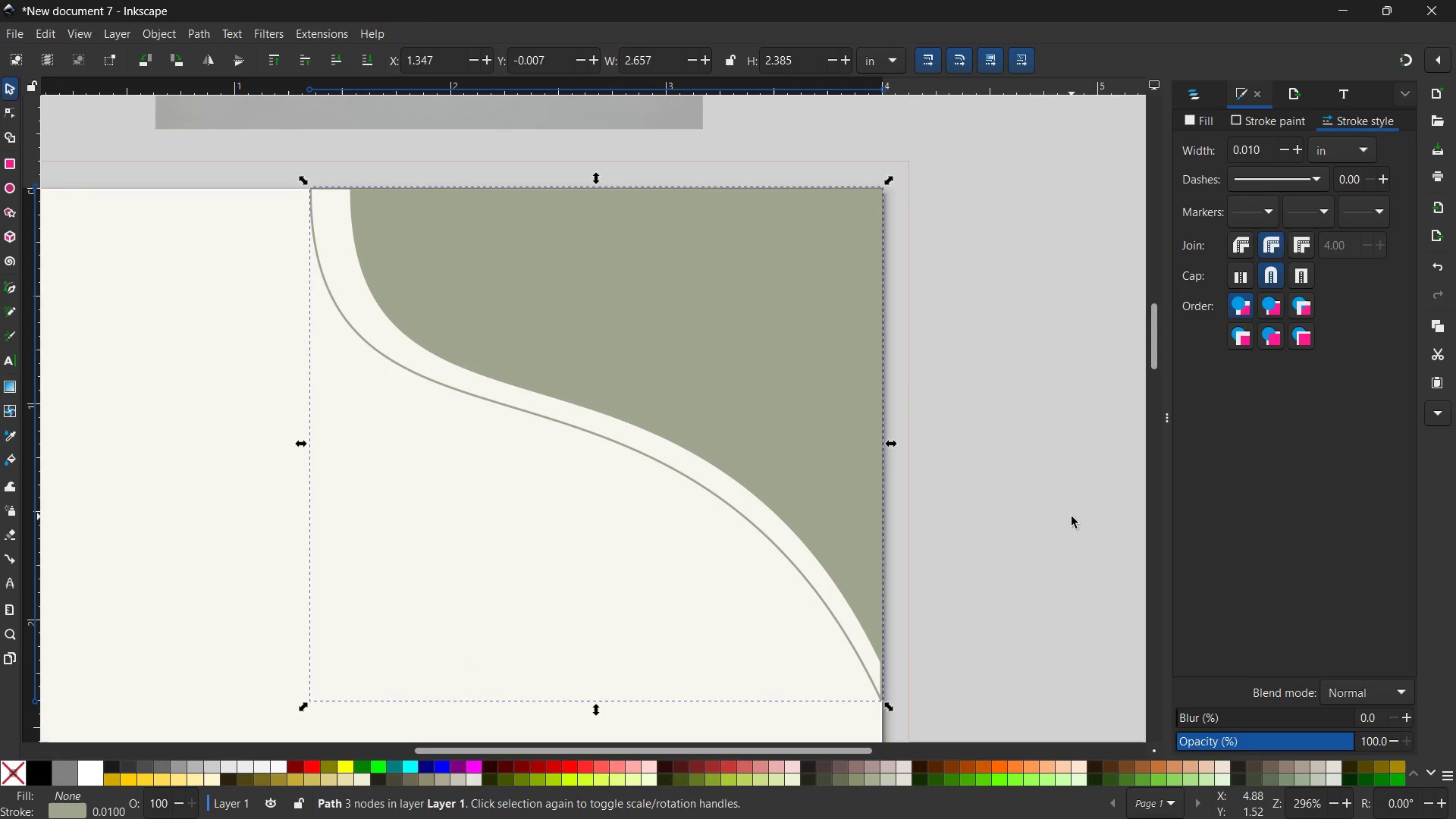 
left_click([1072, 516])
 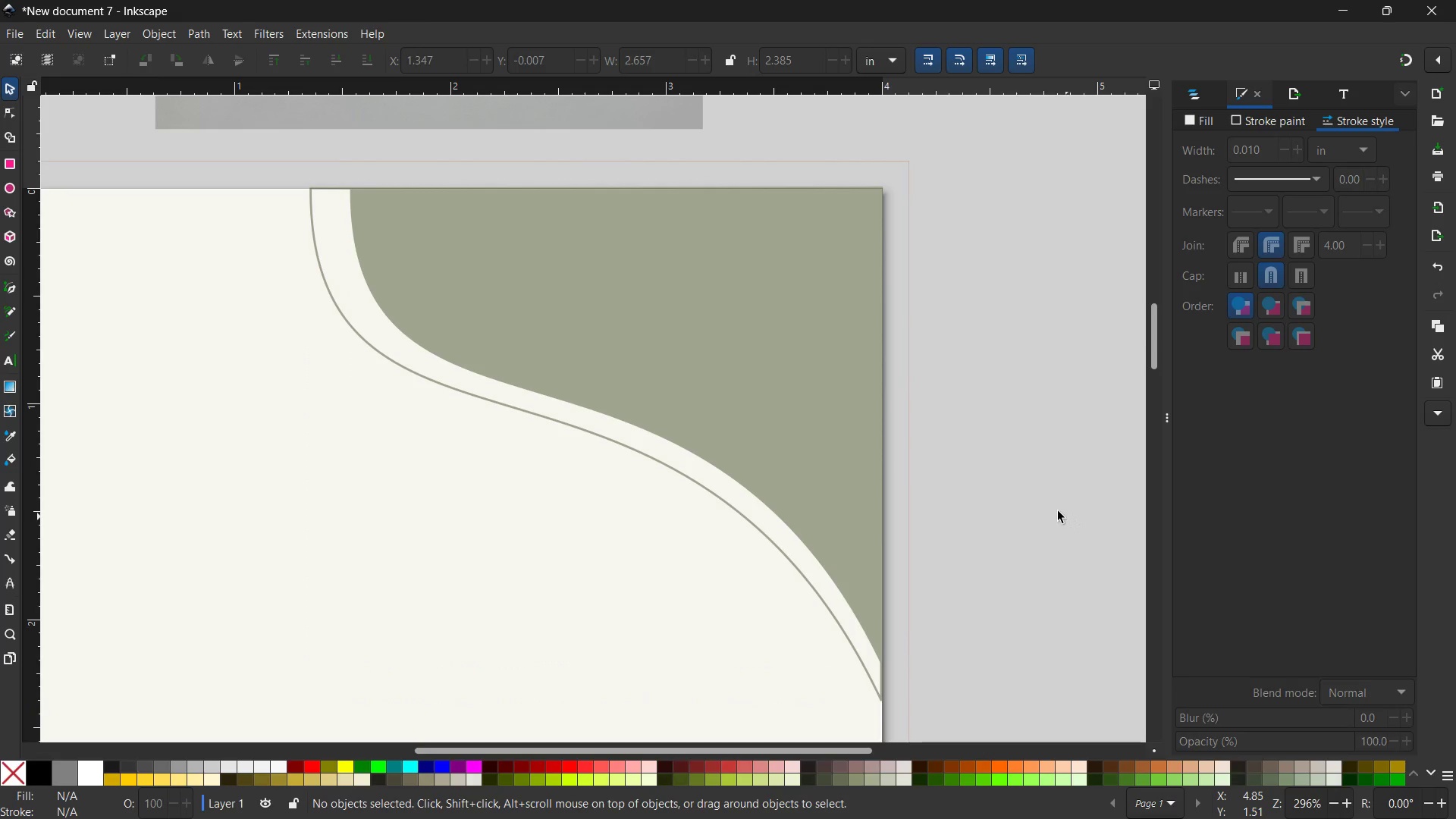 
scroll: coordinate [954, 473], scroll_direction: down, amount: 2.0
 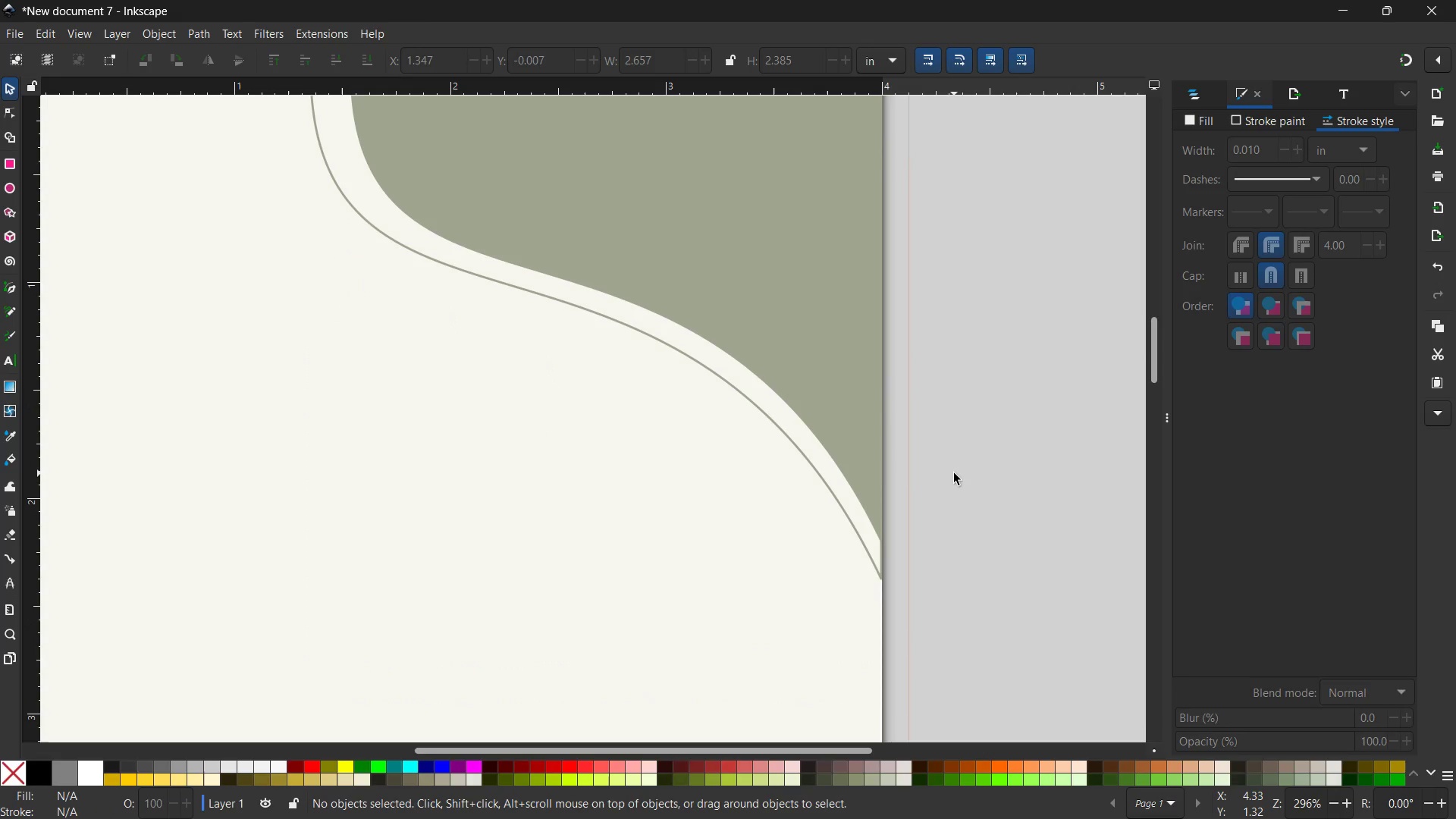 
hold_key(key=ControlLeft, duration=0.91)
scroll: coordinate [954, 473], scroll_direction: down, amount: 7.0
 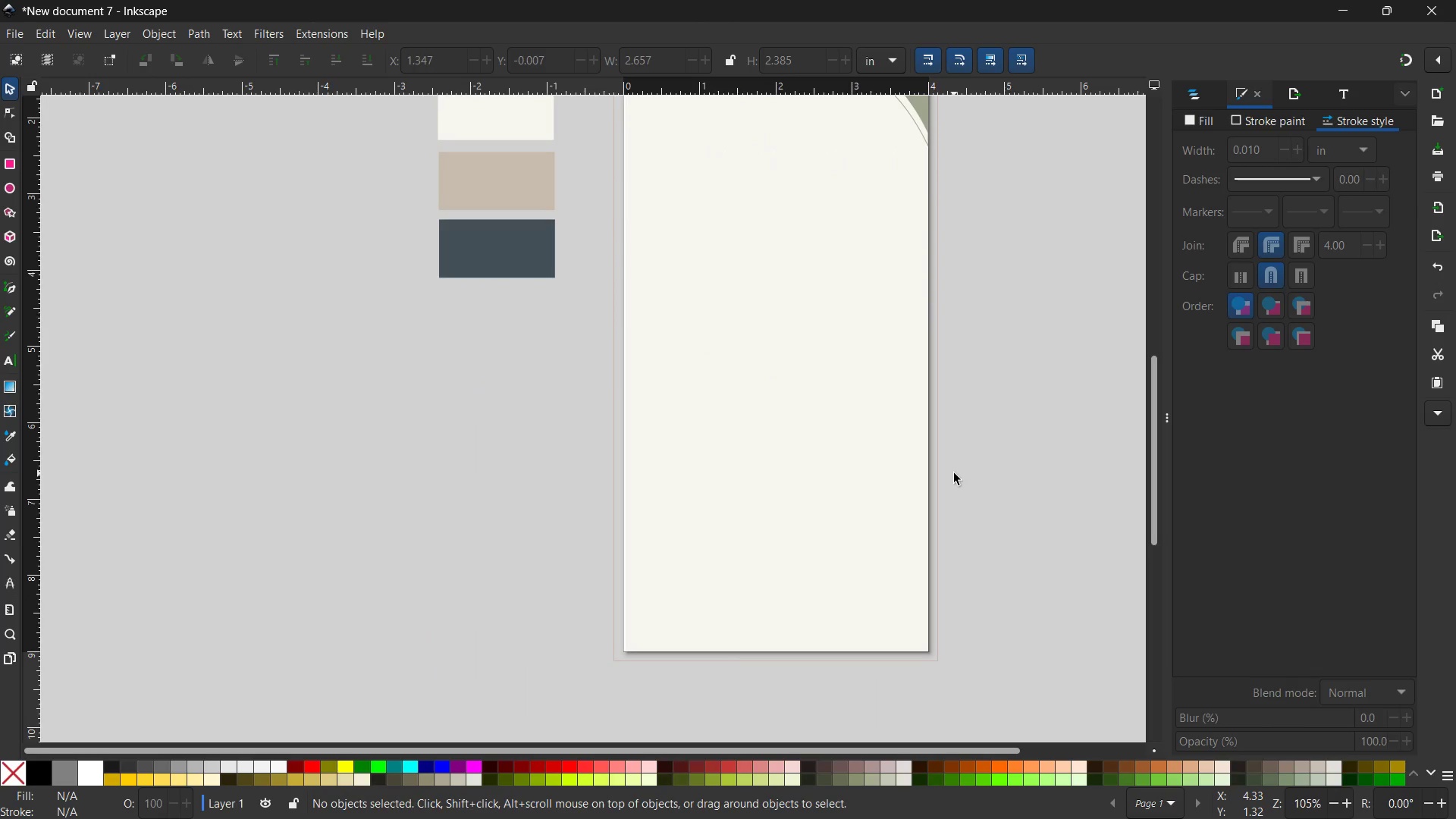 
scroll: coordinate [954, 473], scroll_direction: up, amount: 1.0
 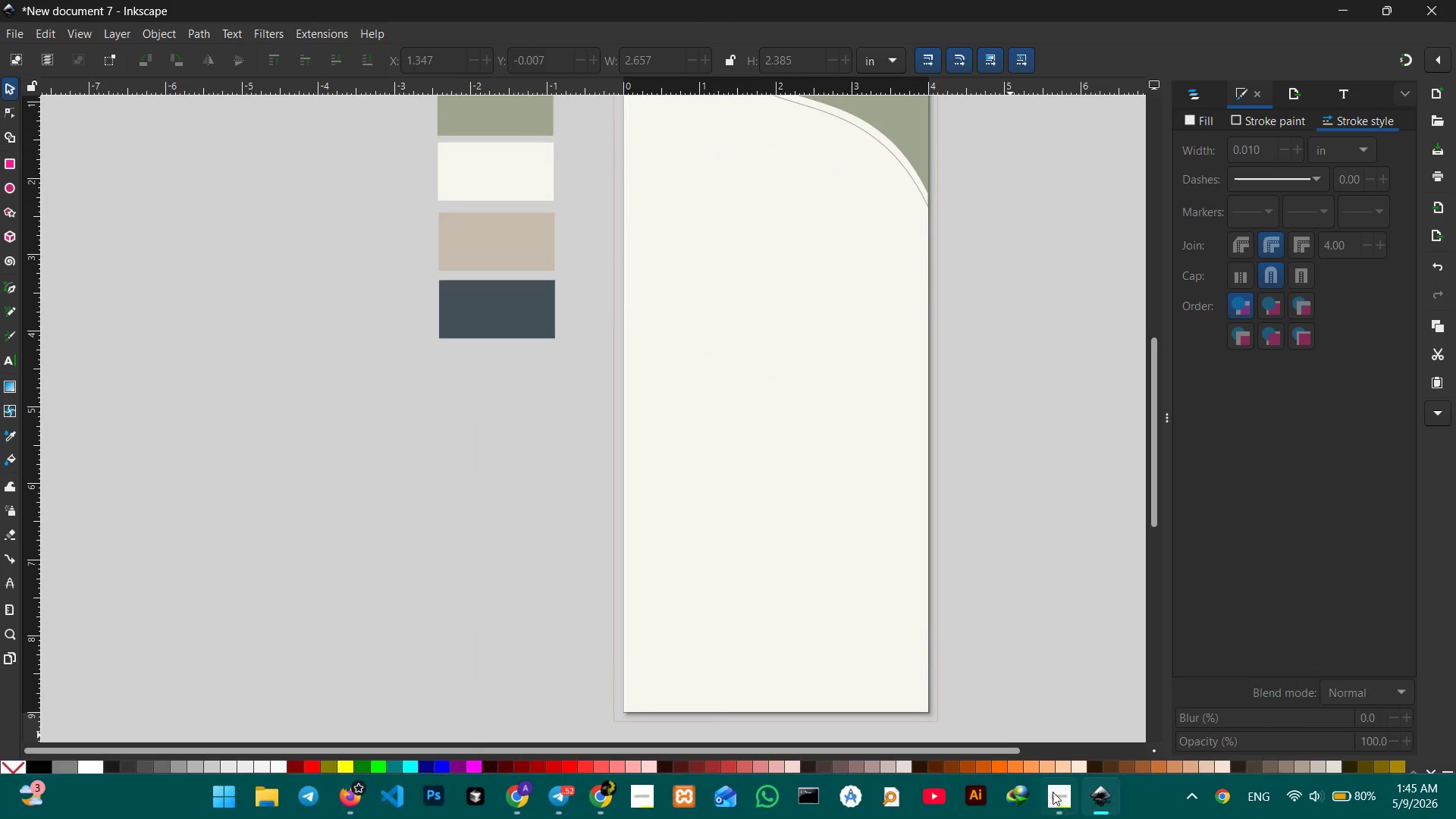 
left_click([1053, 792])